 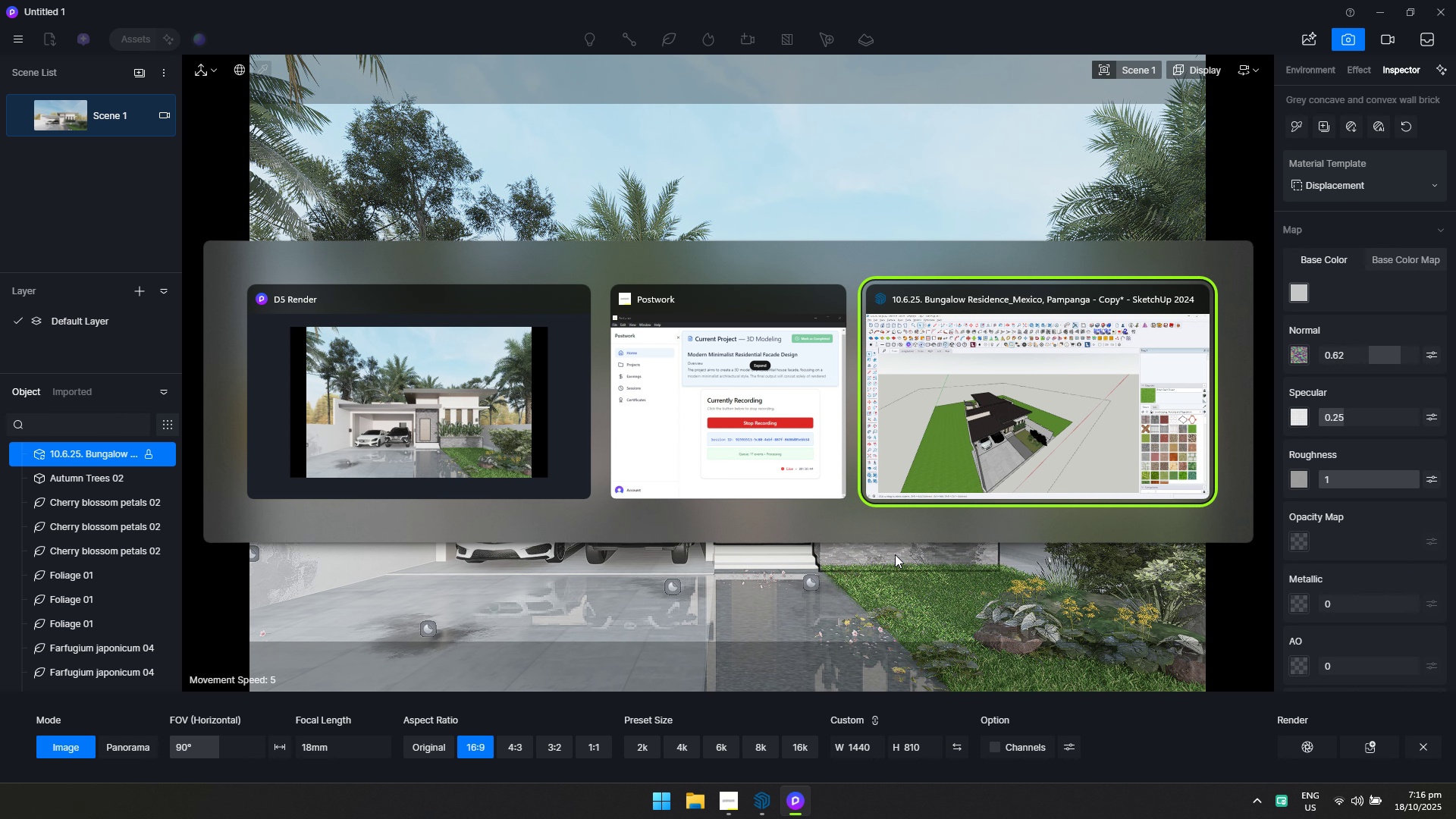 
key(Alt+Tab)
 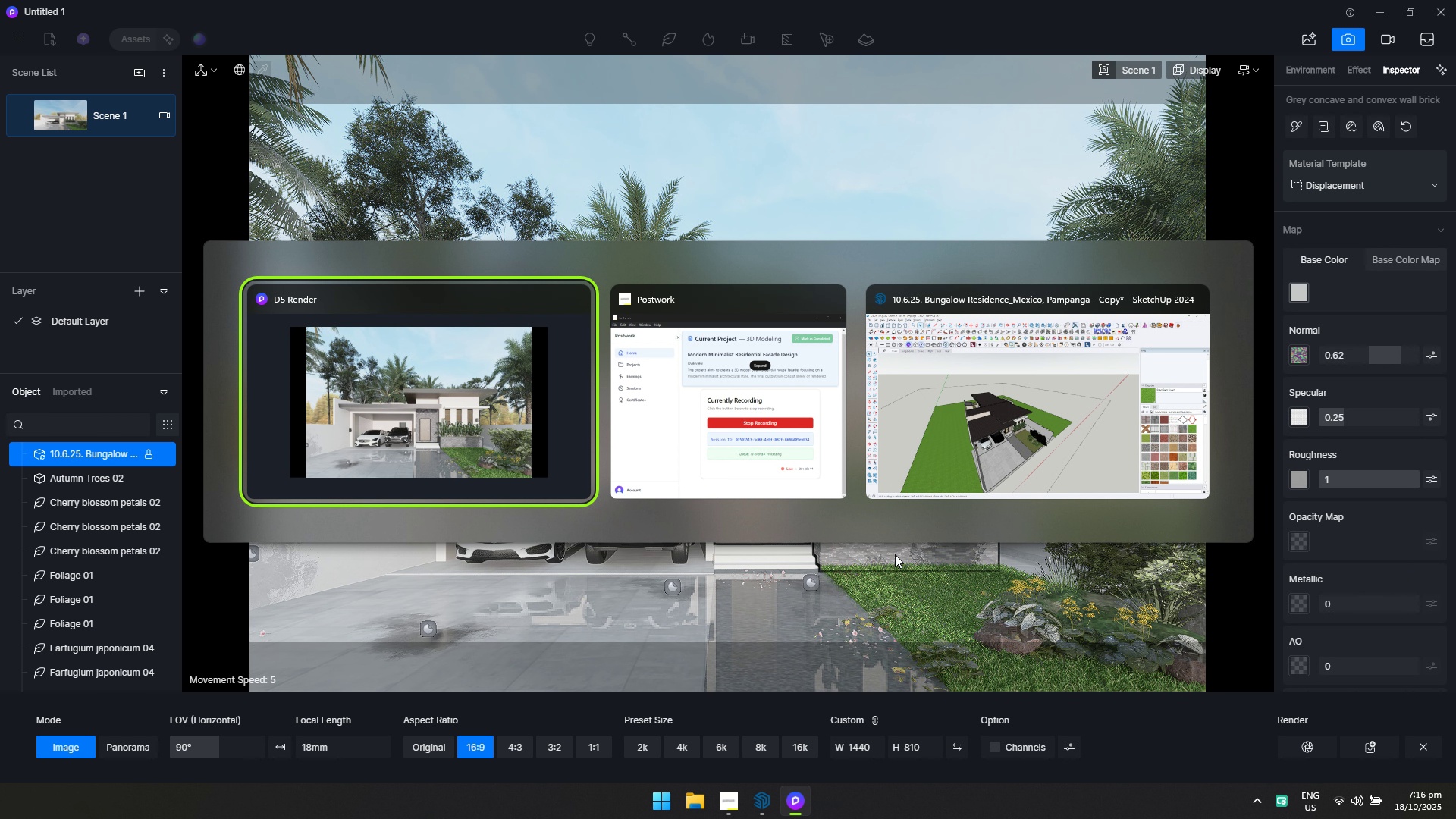 
key(Alt+Tab)
 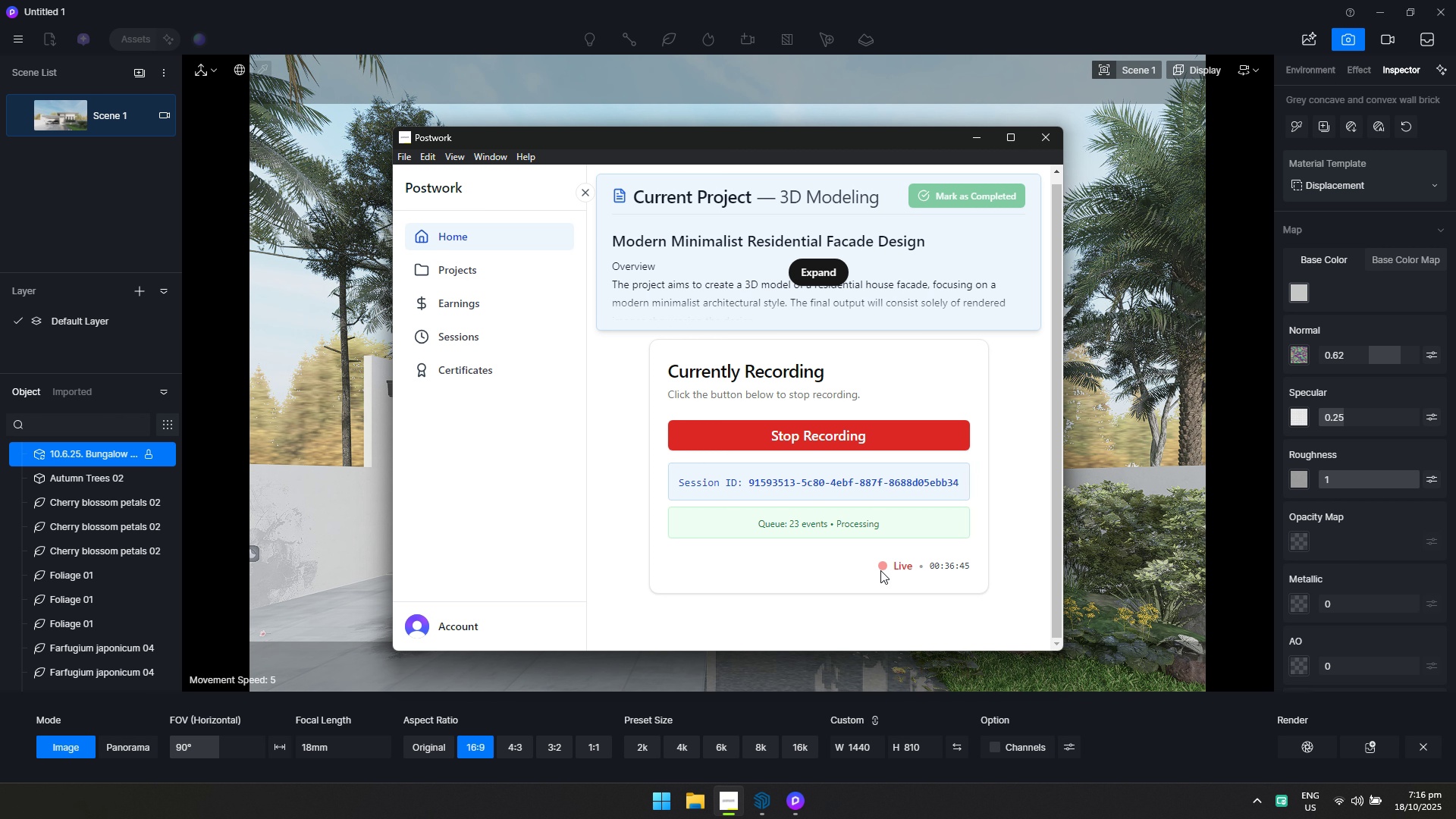 
key(Alt+AltLeft)
 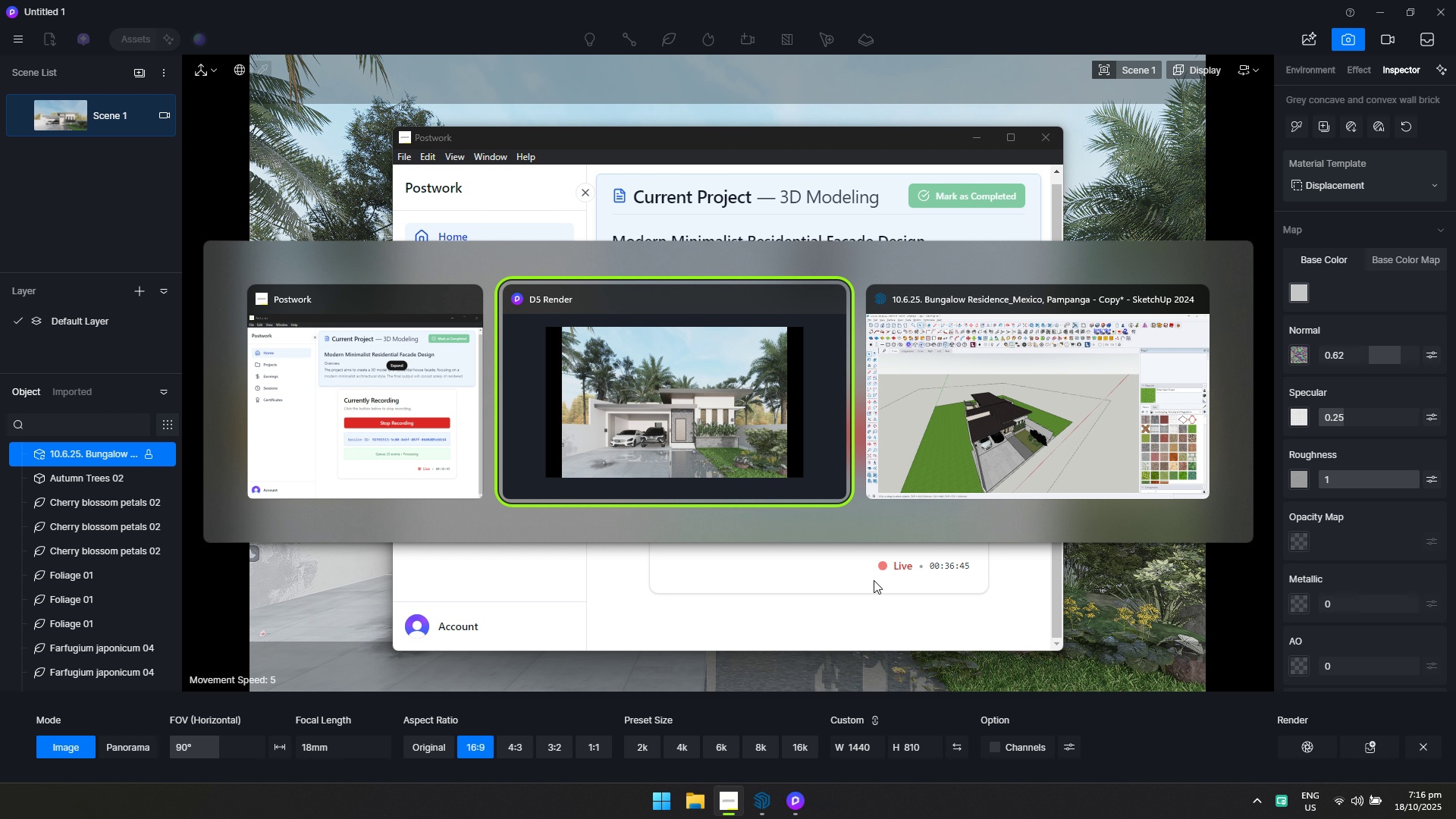 
key(Alt+Tab)
 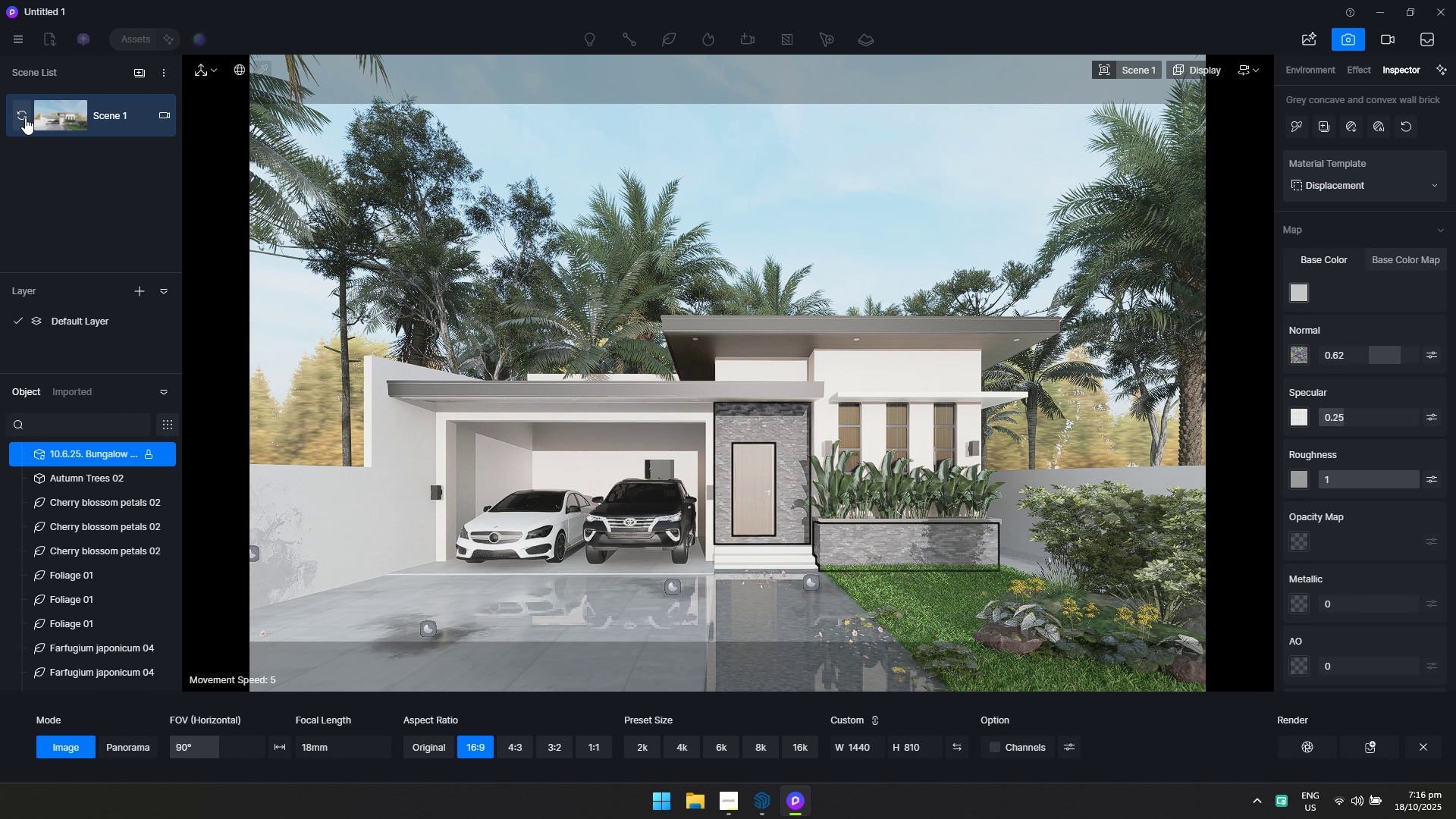 
left_click([16, 115])
 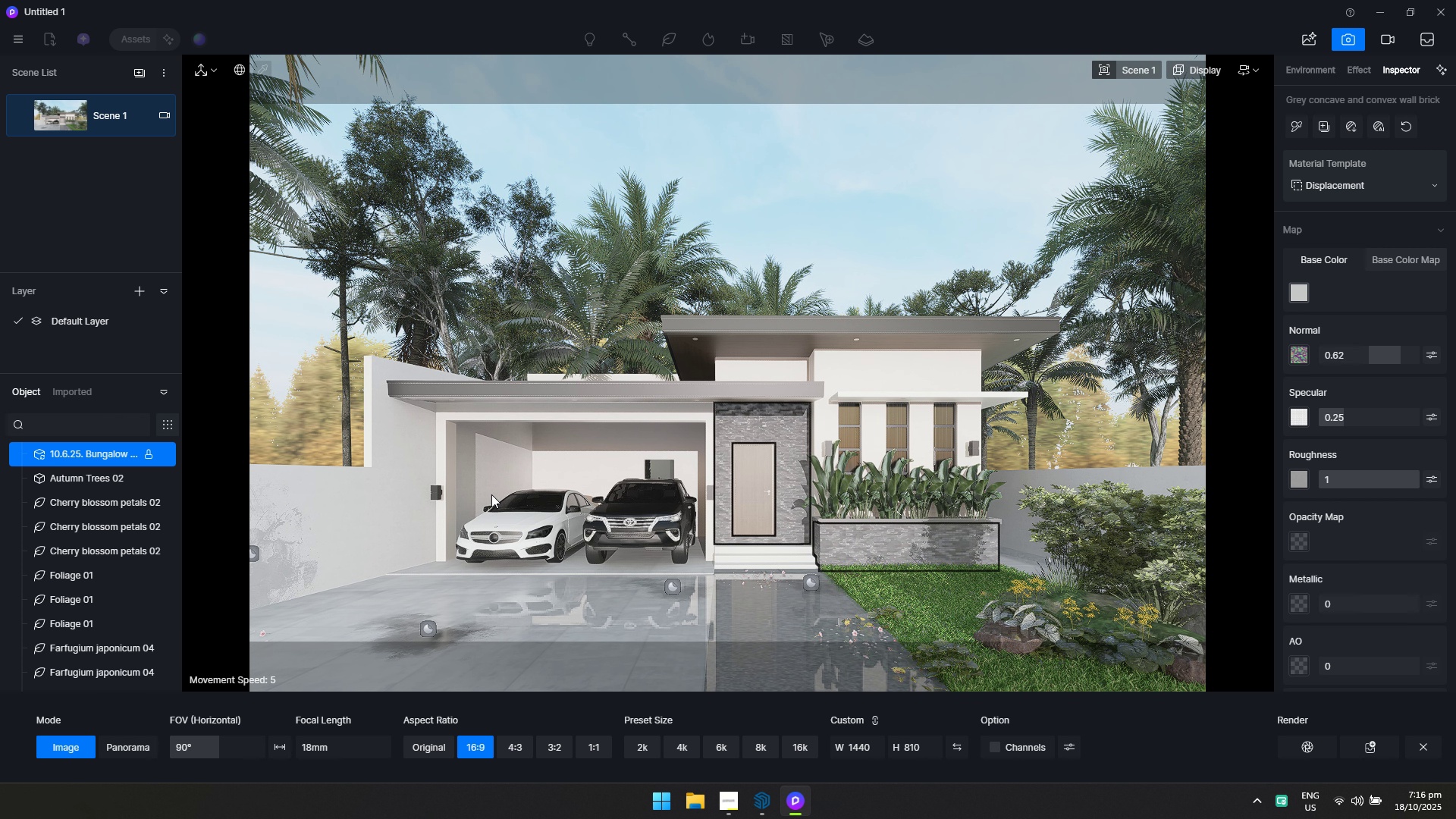 
wait(5.17)
 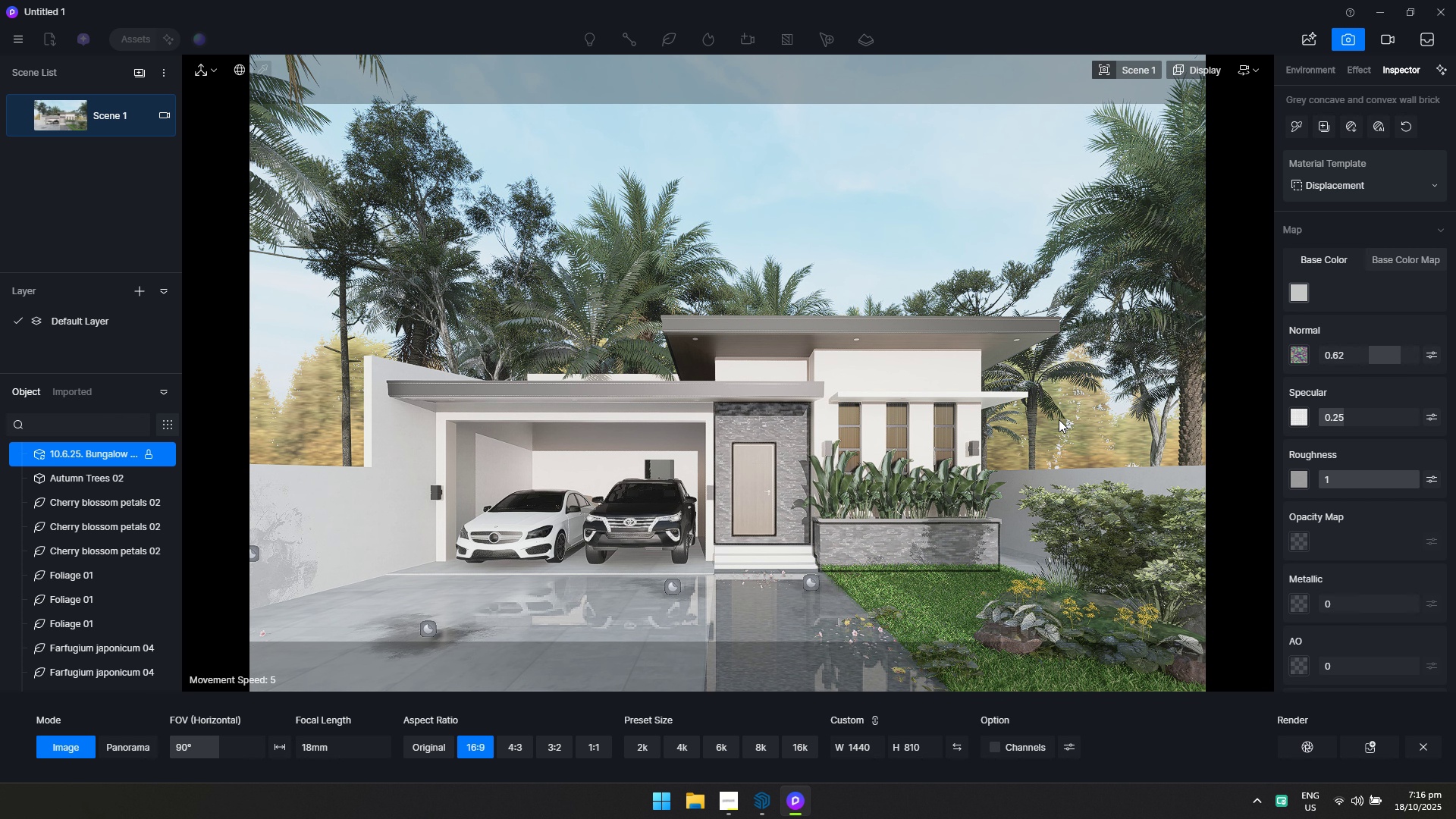 
left_click([1364, 742])
 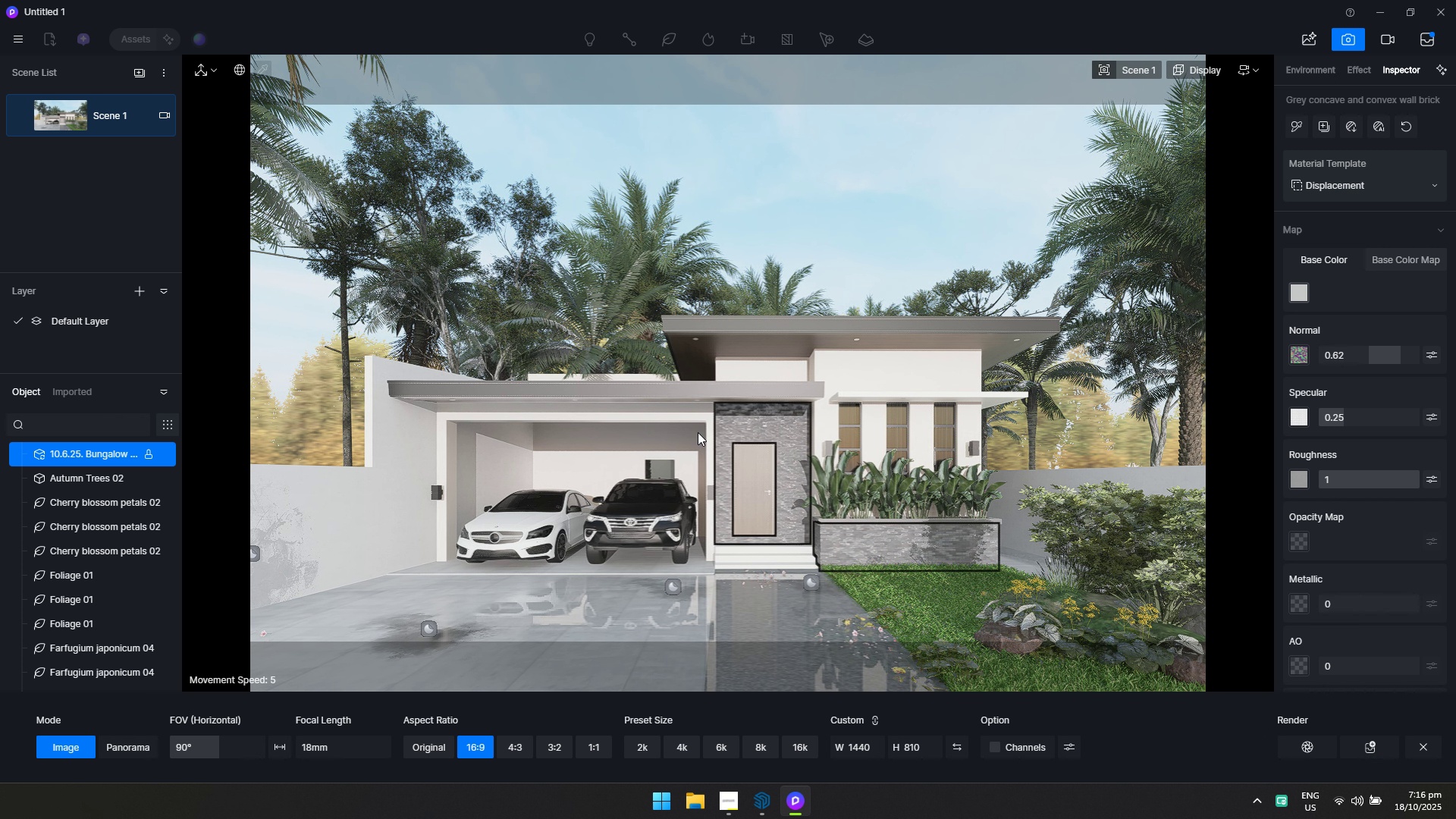 
hold_key(key=A, duration=0.53)
 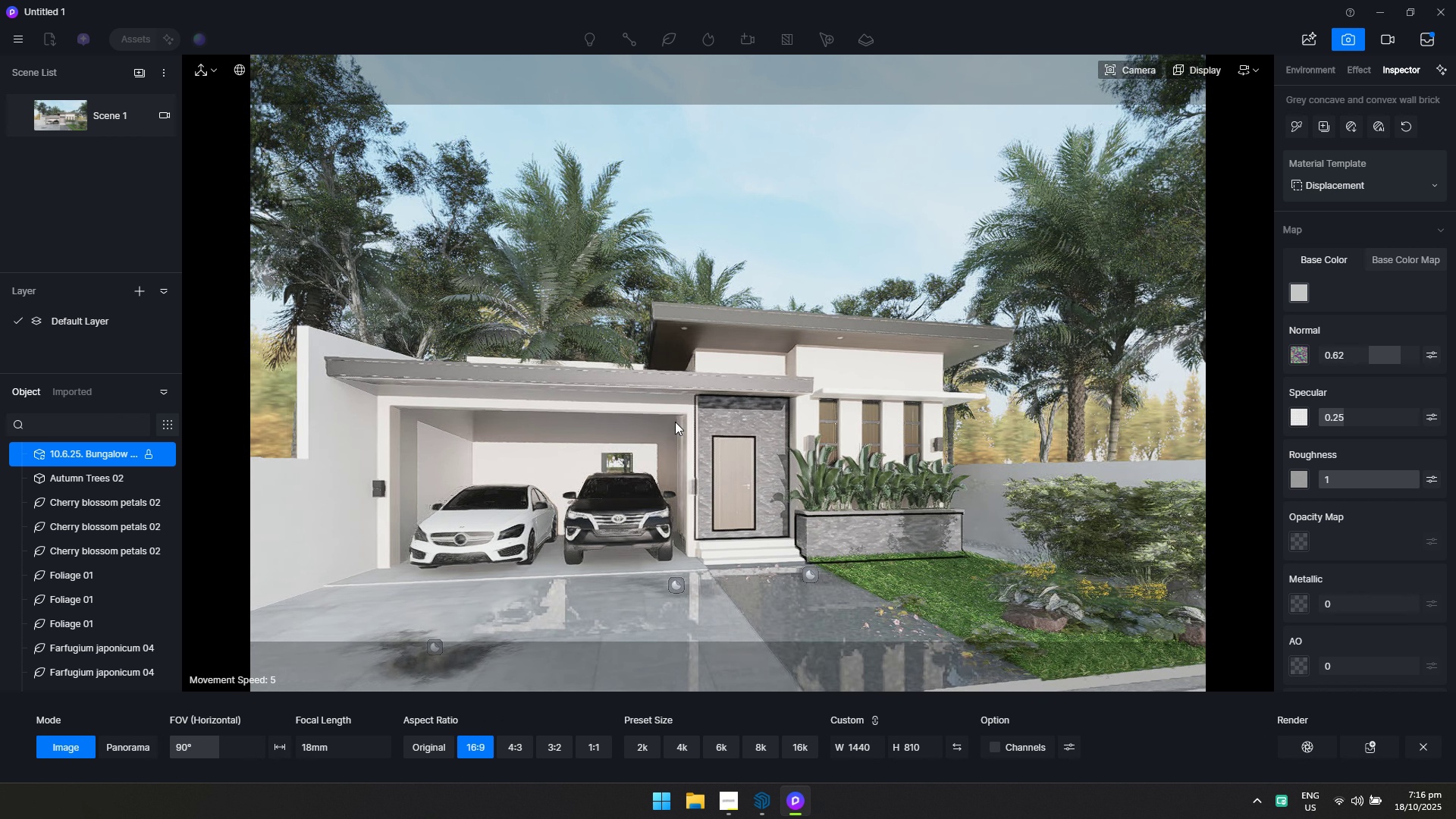 
type(aw)
 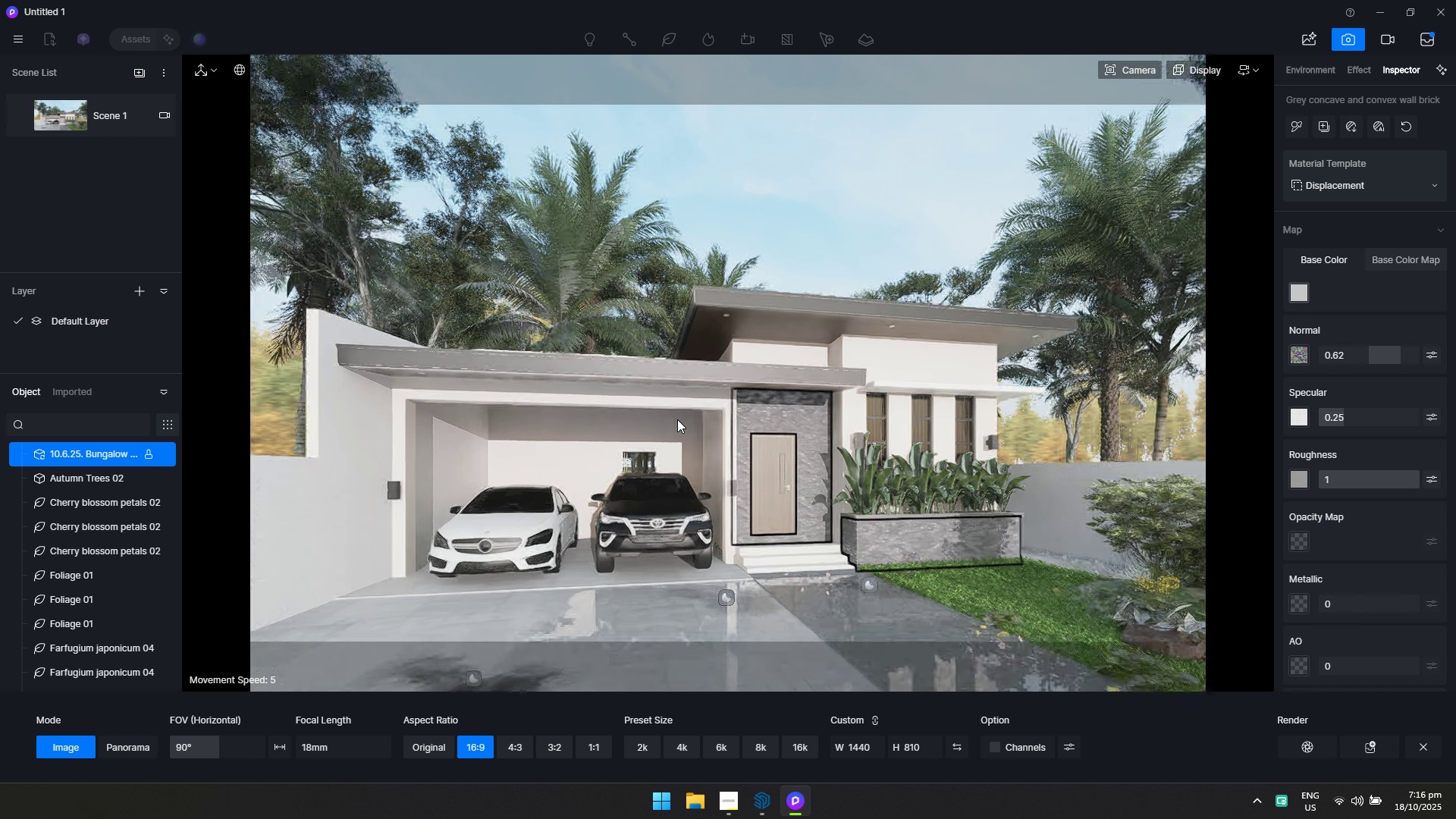 
hold_key(key=Q, duration=0.37)
 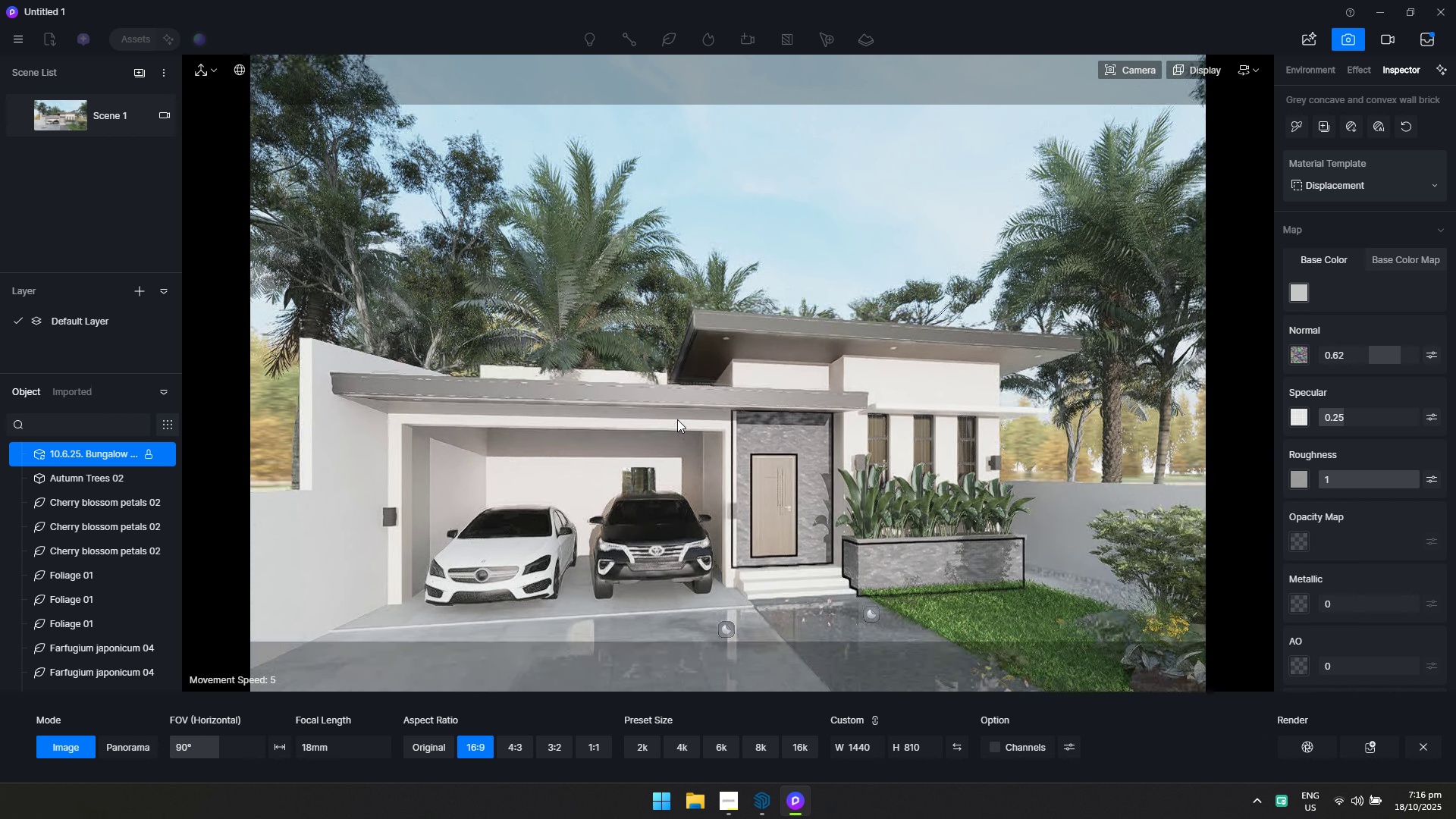 
hold_key(key=E, duration=0.62)
 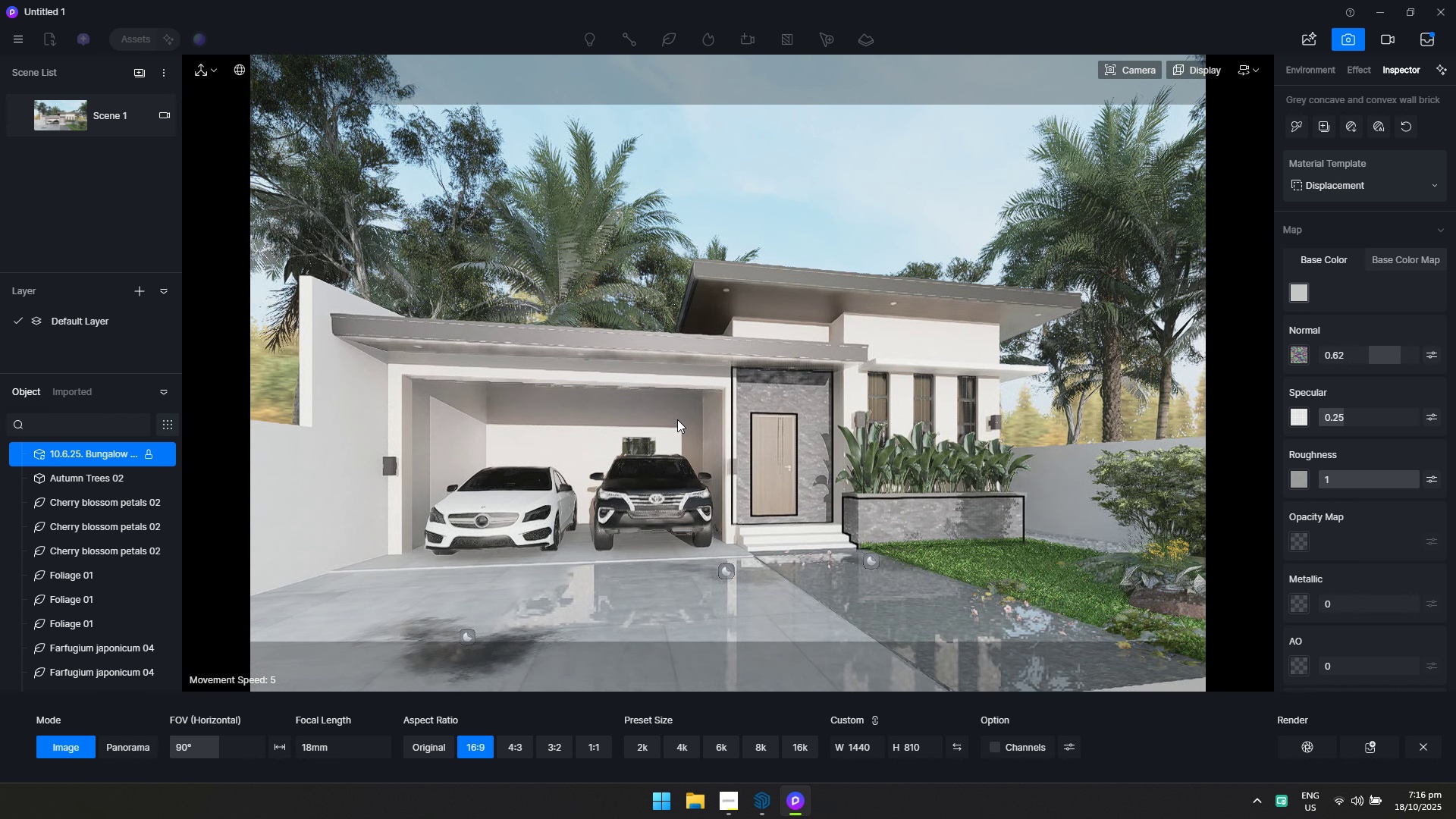 
key(A)
 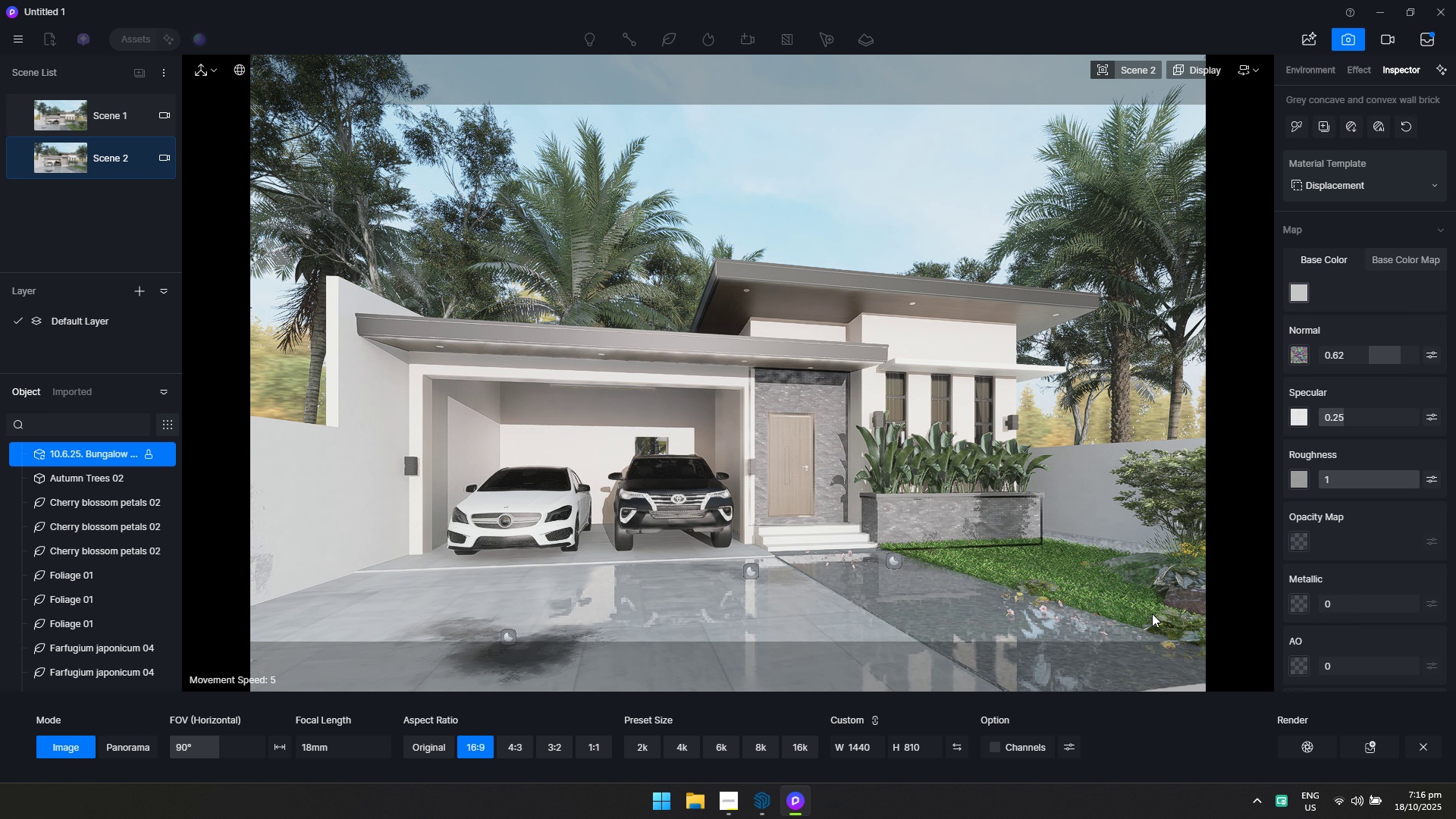 
hold_key(key=D, duration=1.06)
 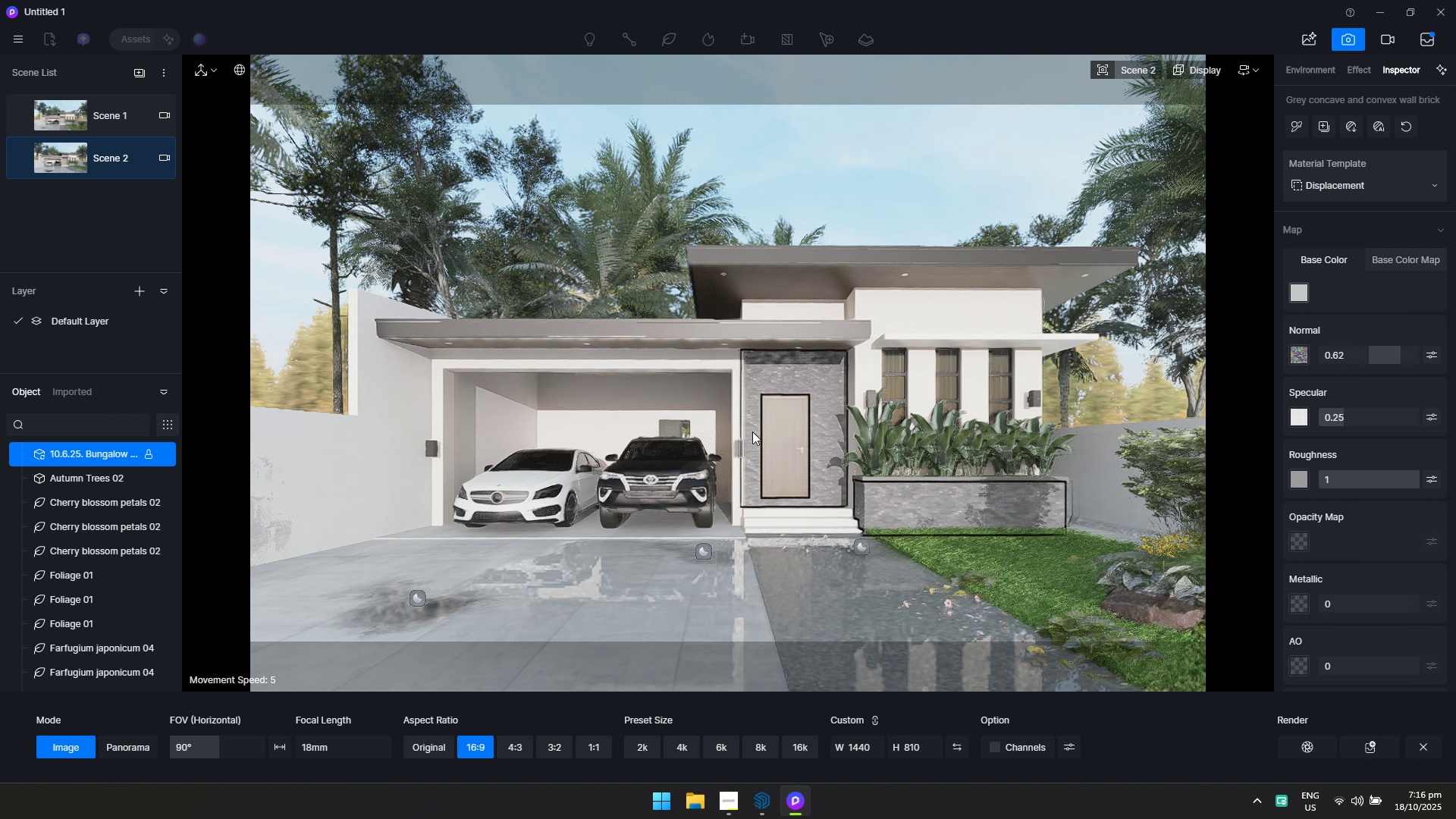 
hold_key(key=D, duration=0.78)
 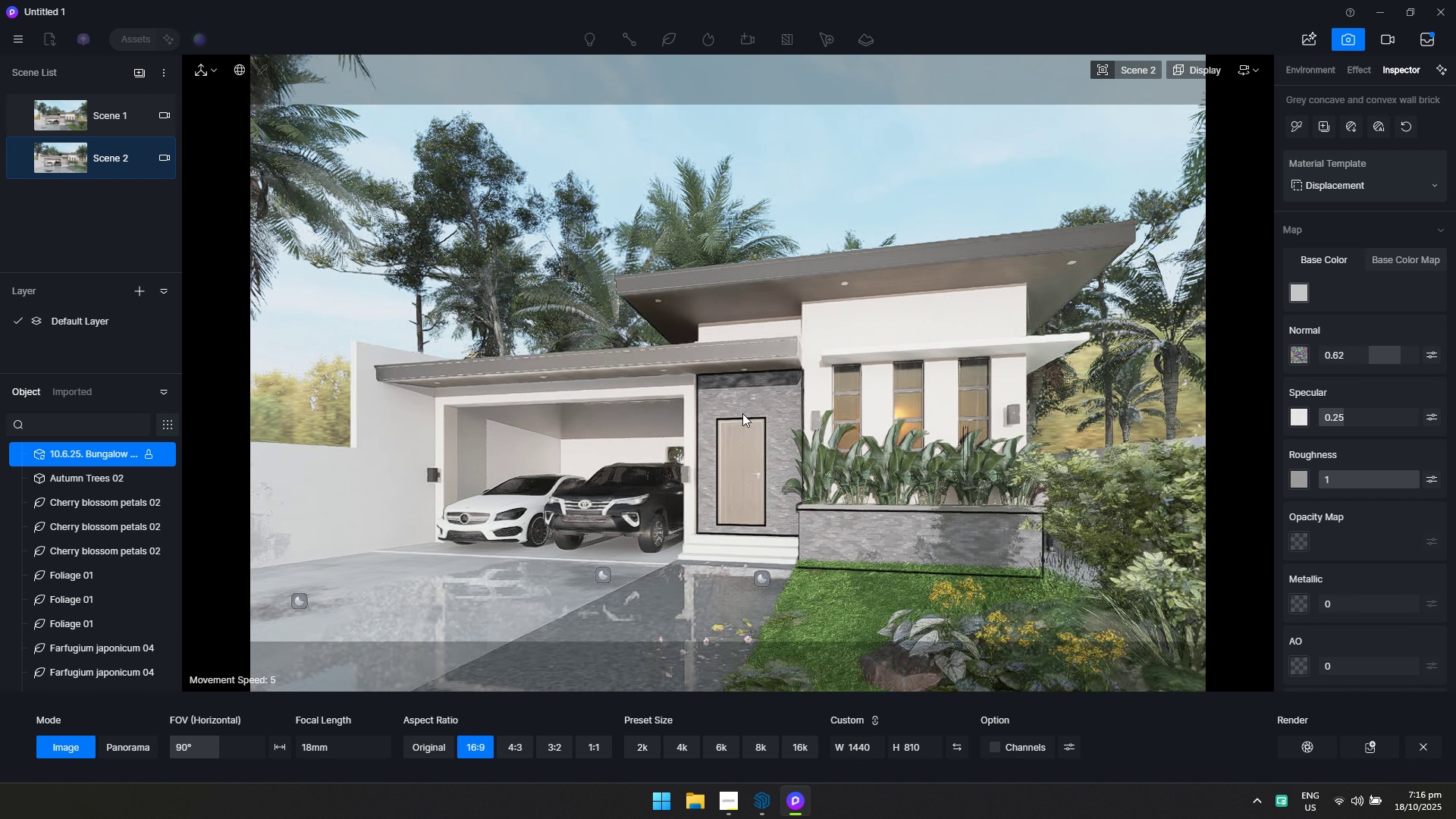 
hold_key(key=D, duration=0.68)
 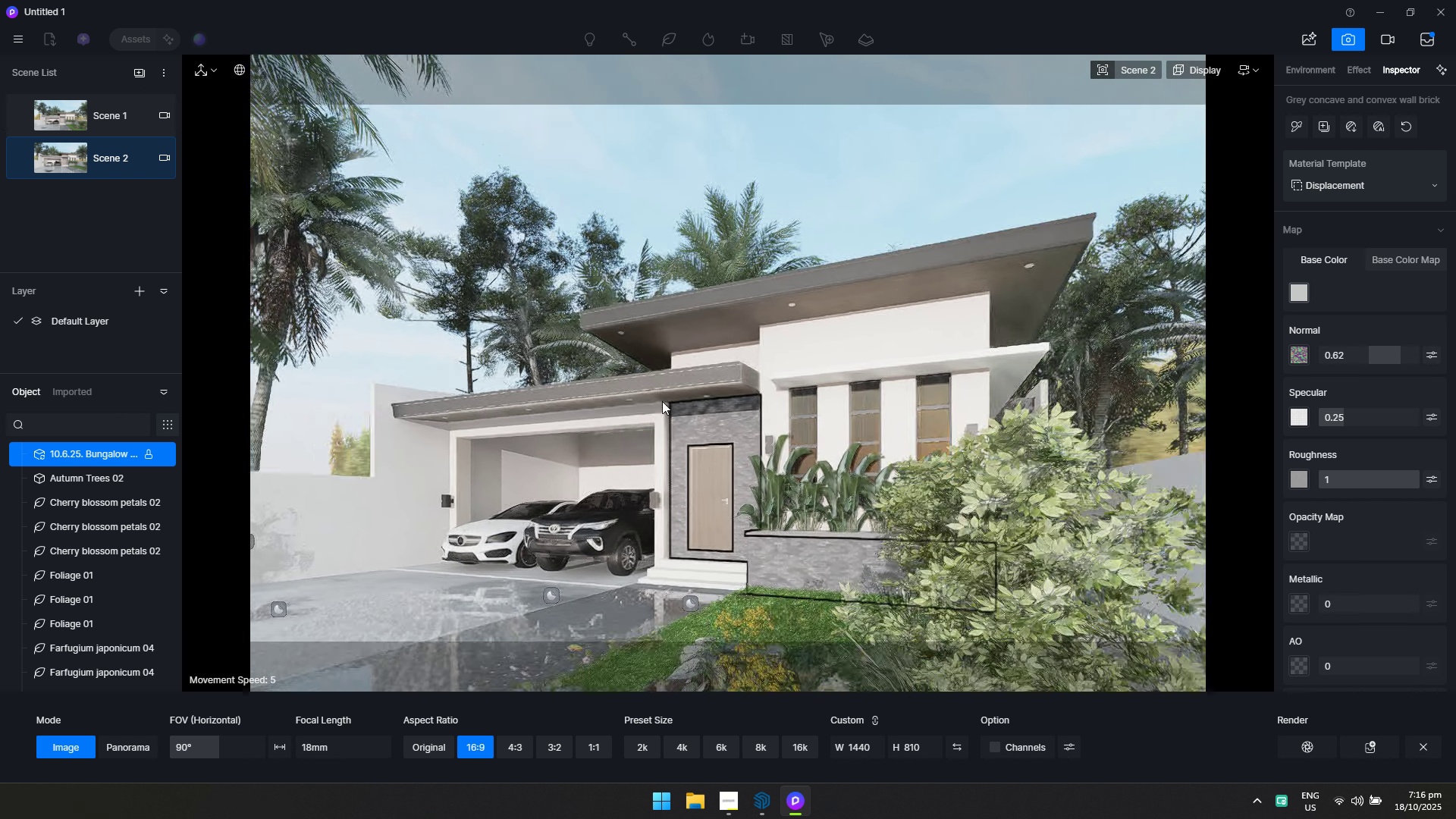 
type(daaqe)
key(Escape)
type(d)
 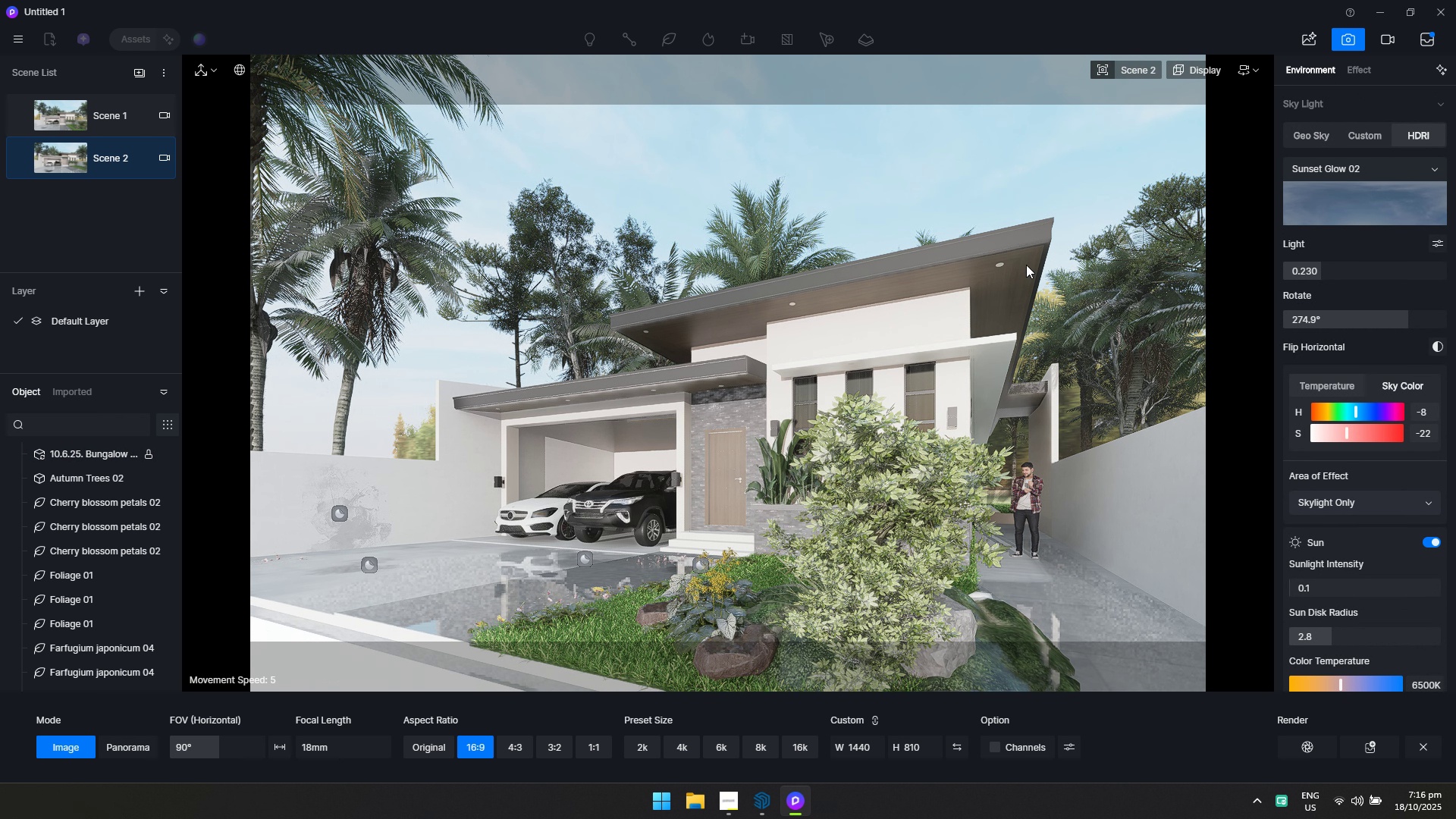 
hold_key(key=S, duration=0.33)
 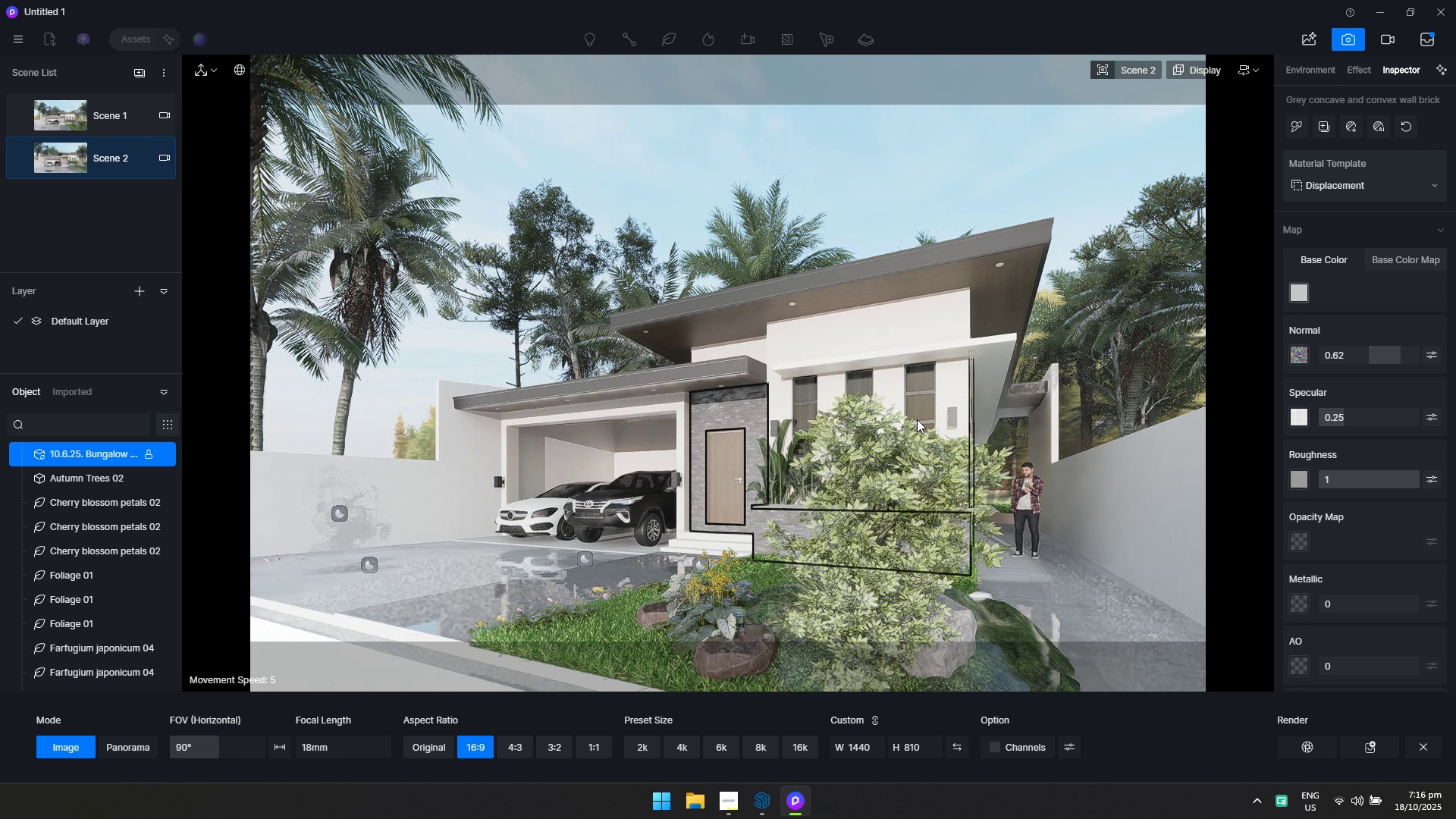 
type(ad)
 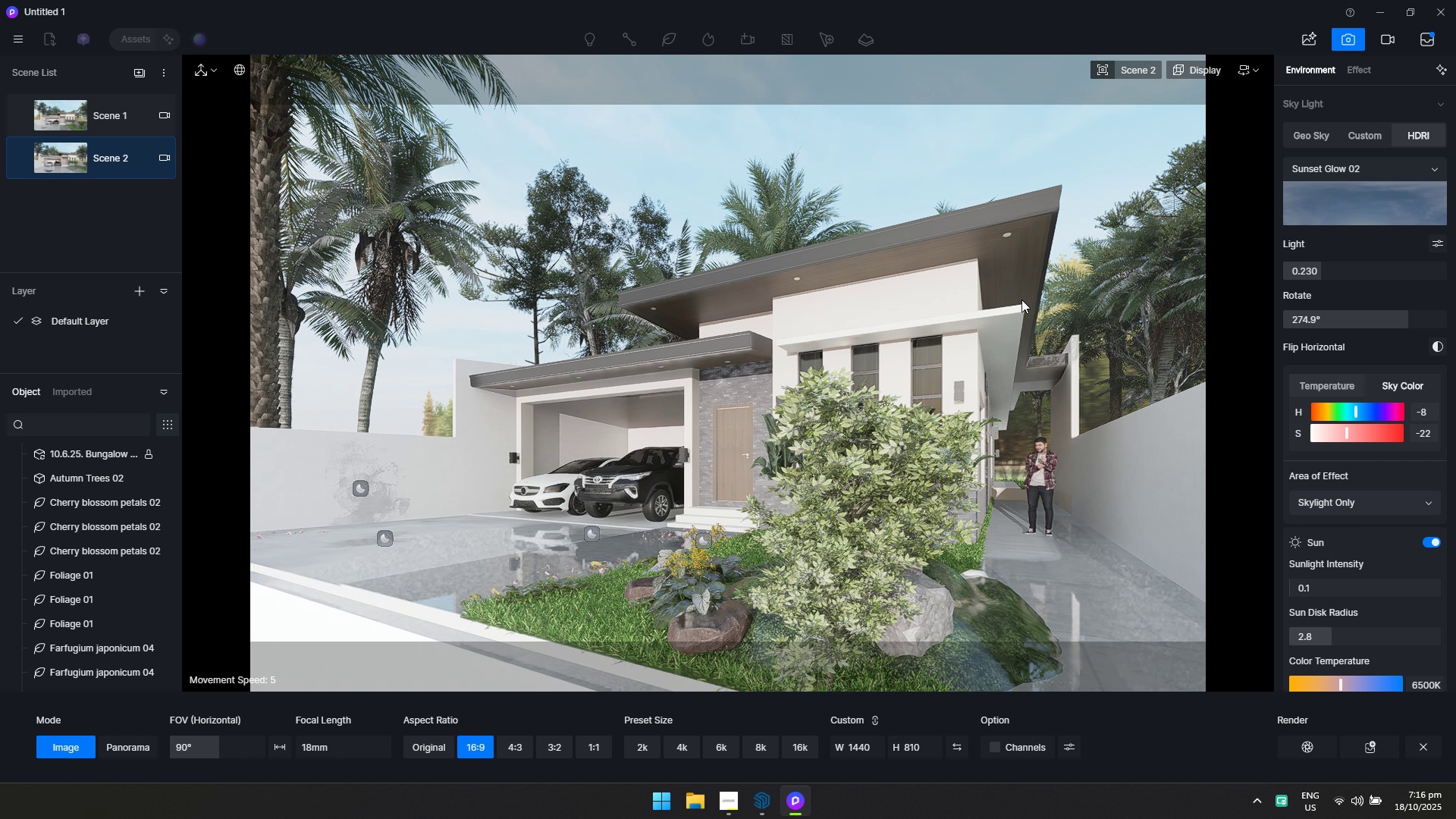 
left_click([140, 74])
 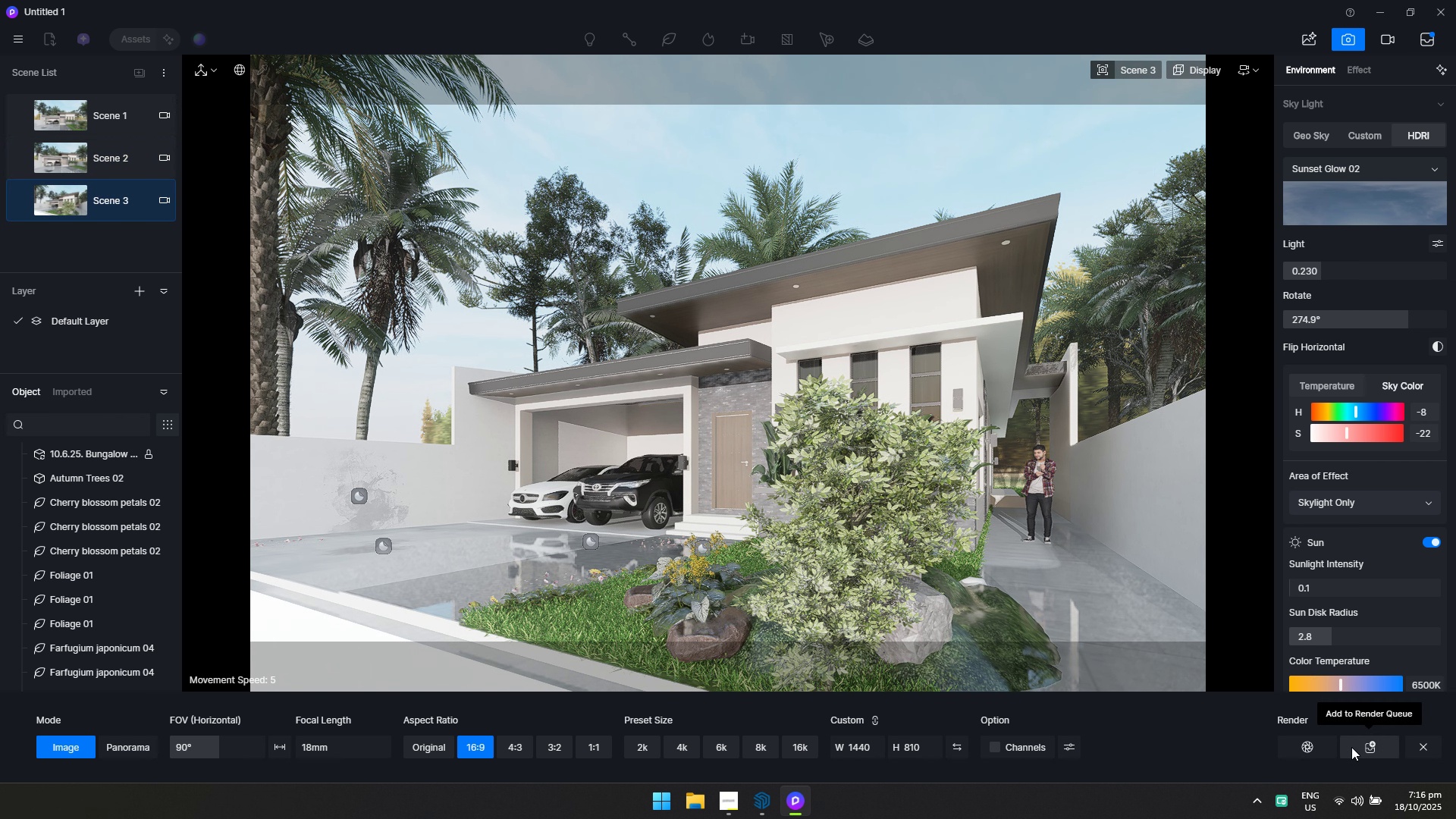 
left_click([1353, 748])
 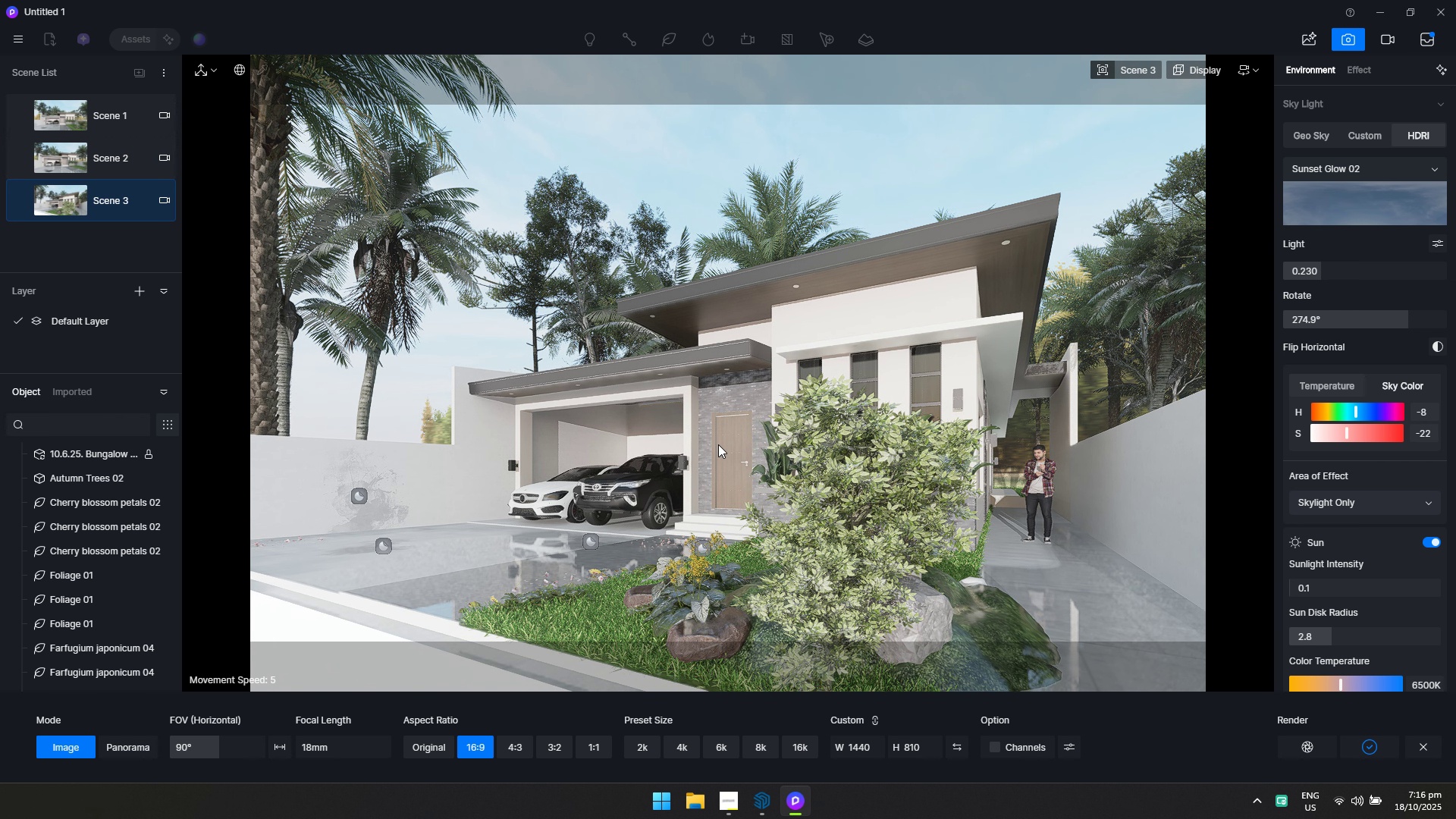 
hold_key(key=A, duration=0.98)
 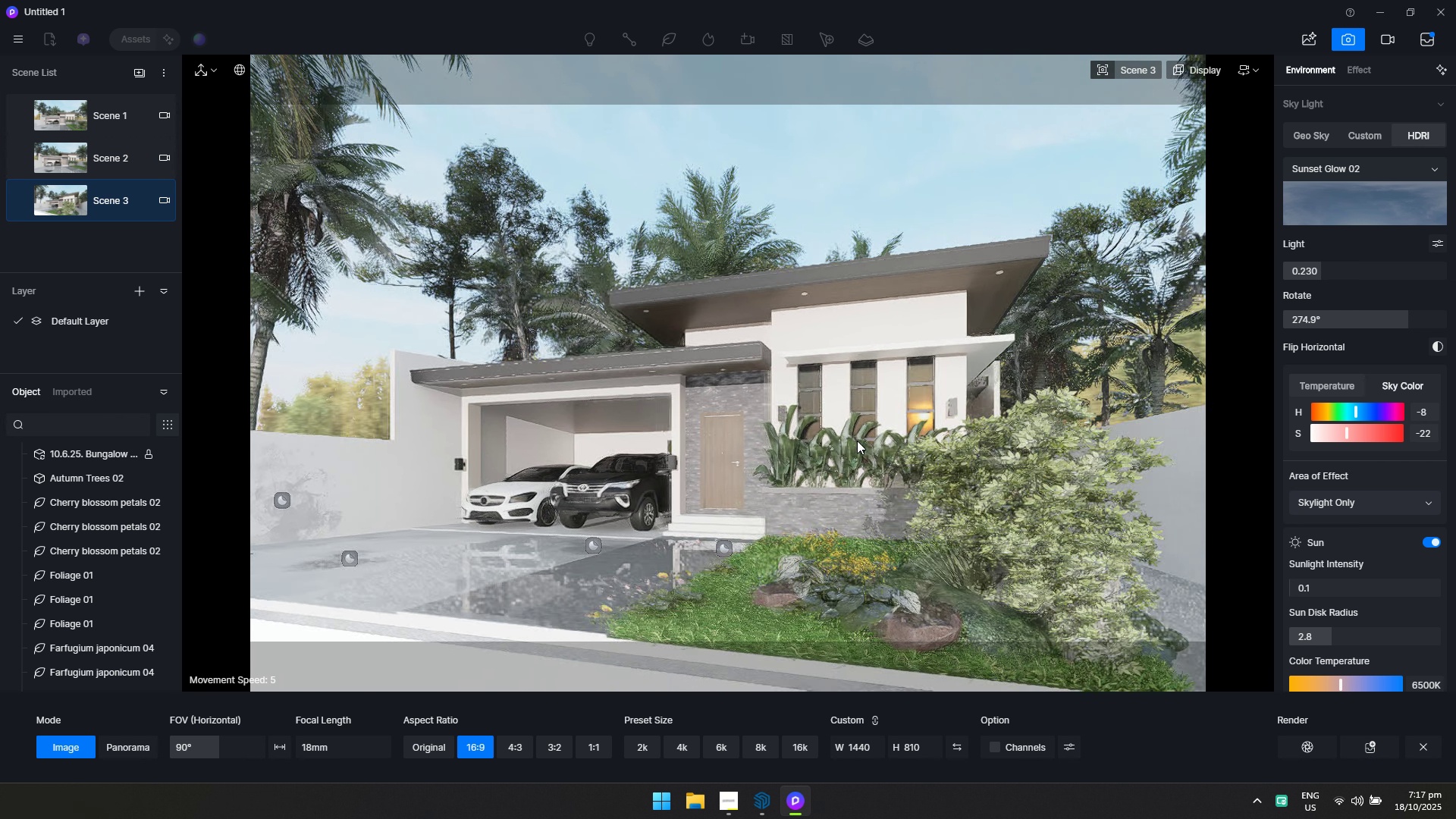 
hold_key(key=W, duration=1.38)
 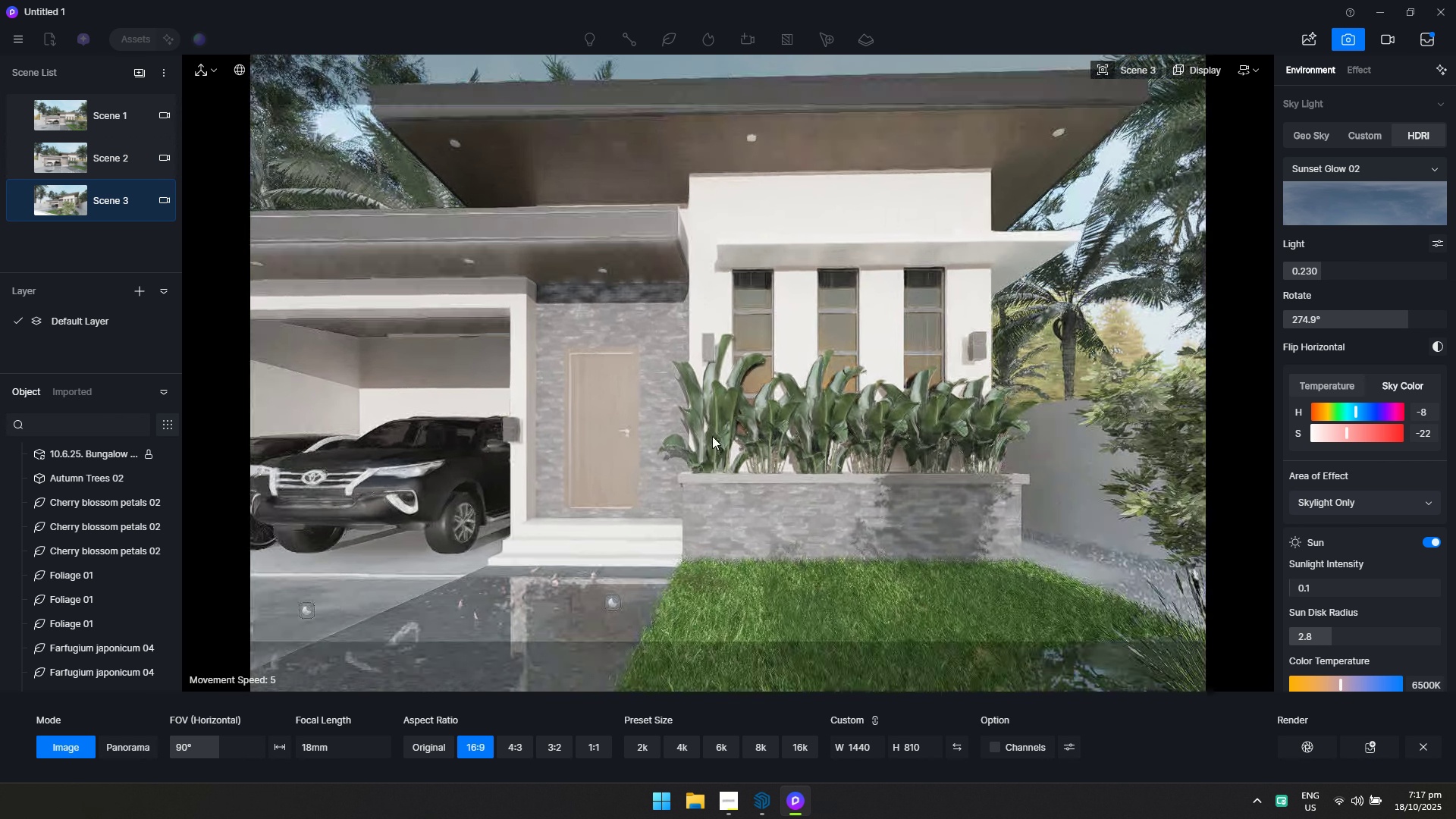 
type(qeqaes)
 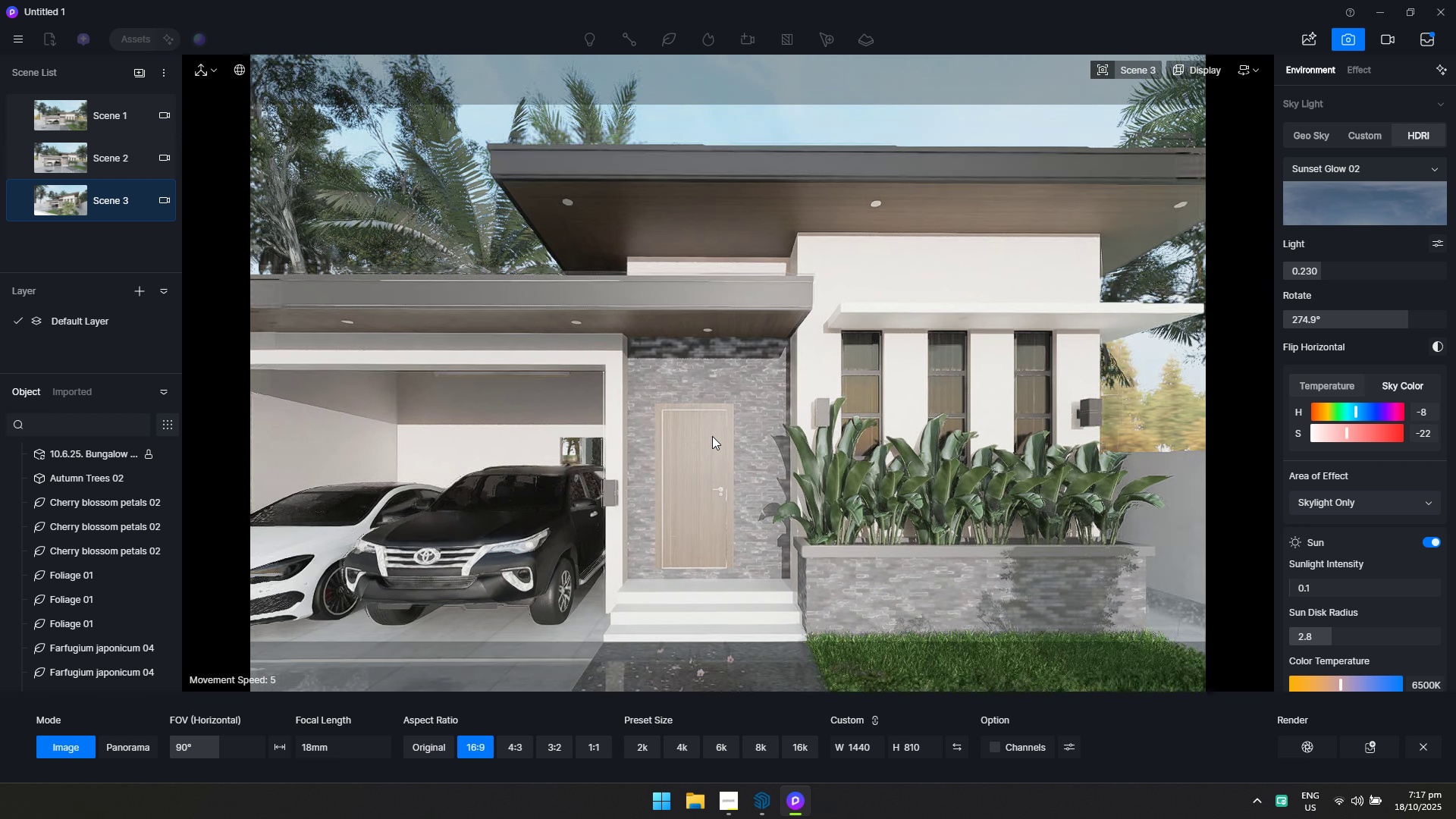 
key(D)
 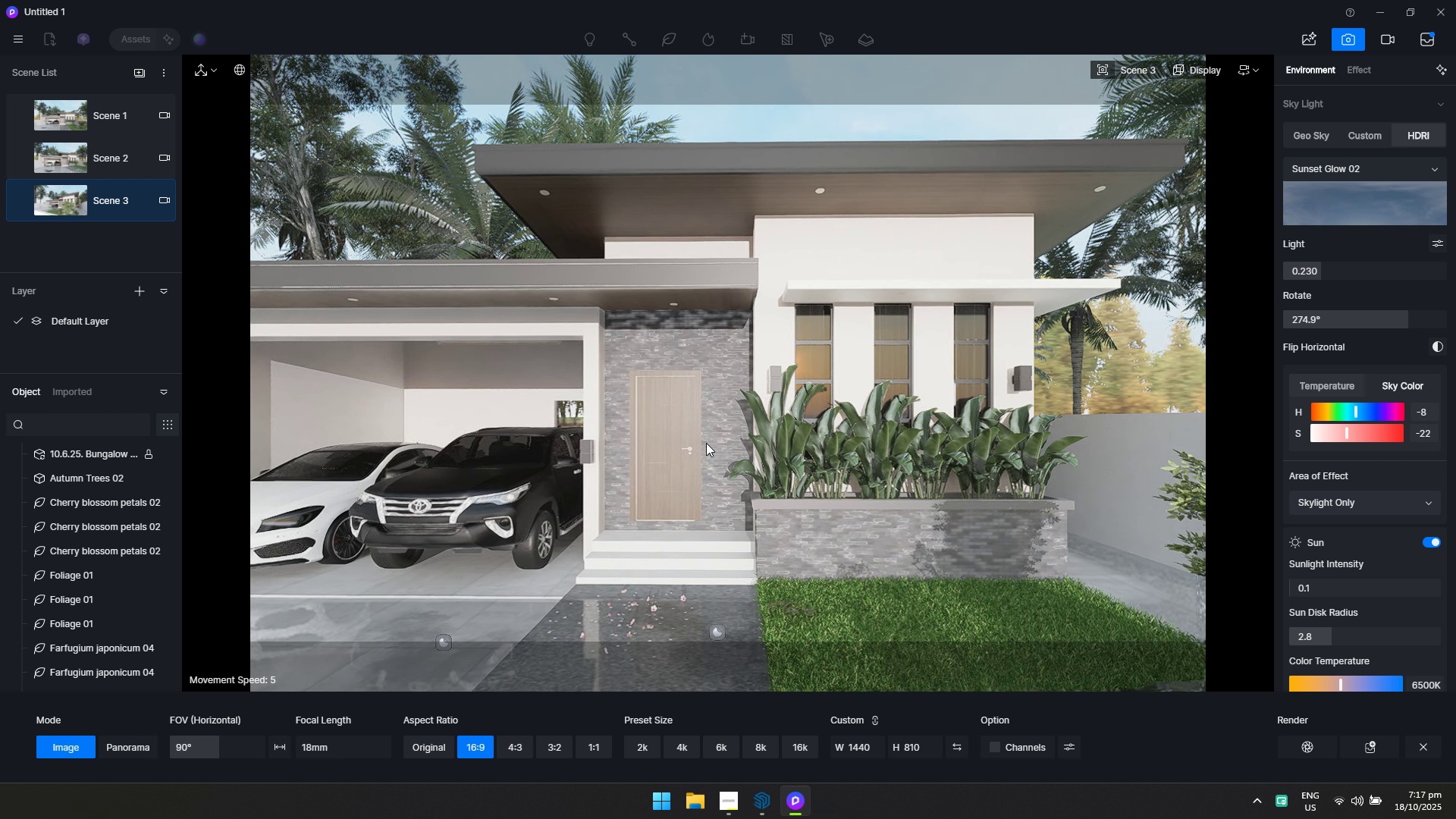 
type(wd)
 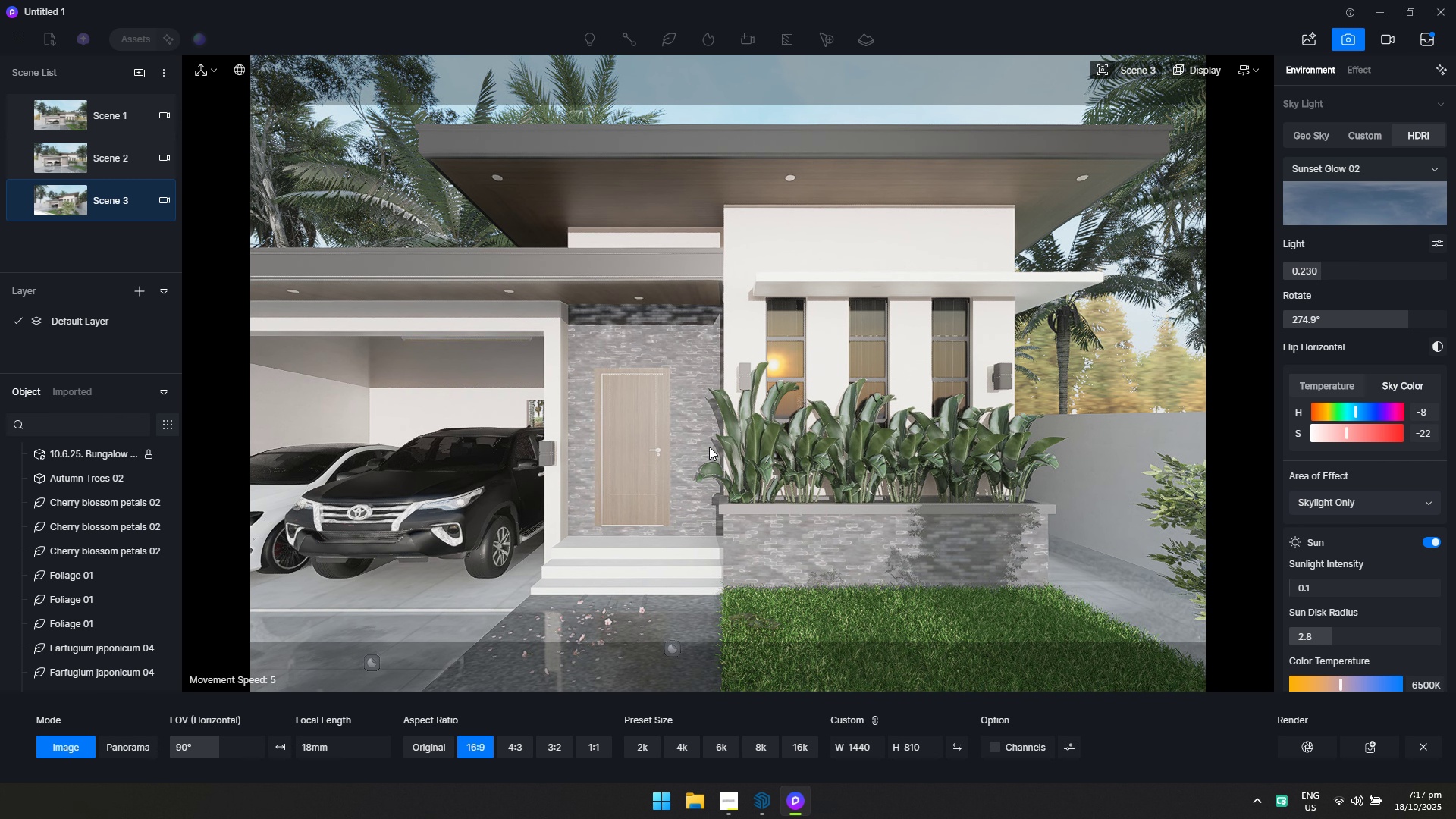 
left_click([133, 67])
 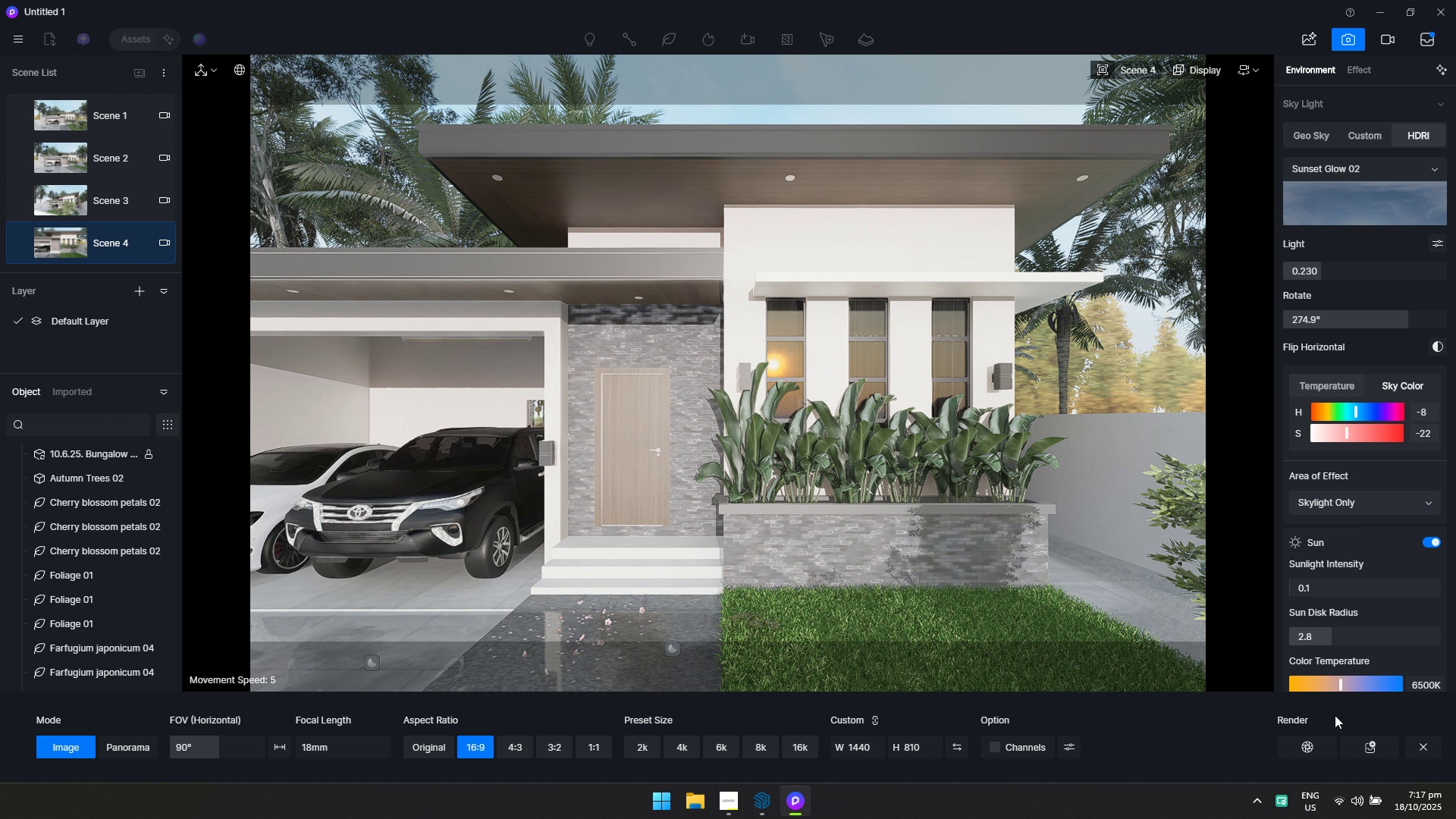 
left_click([1373, 748])
 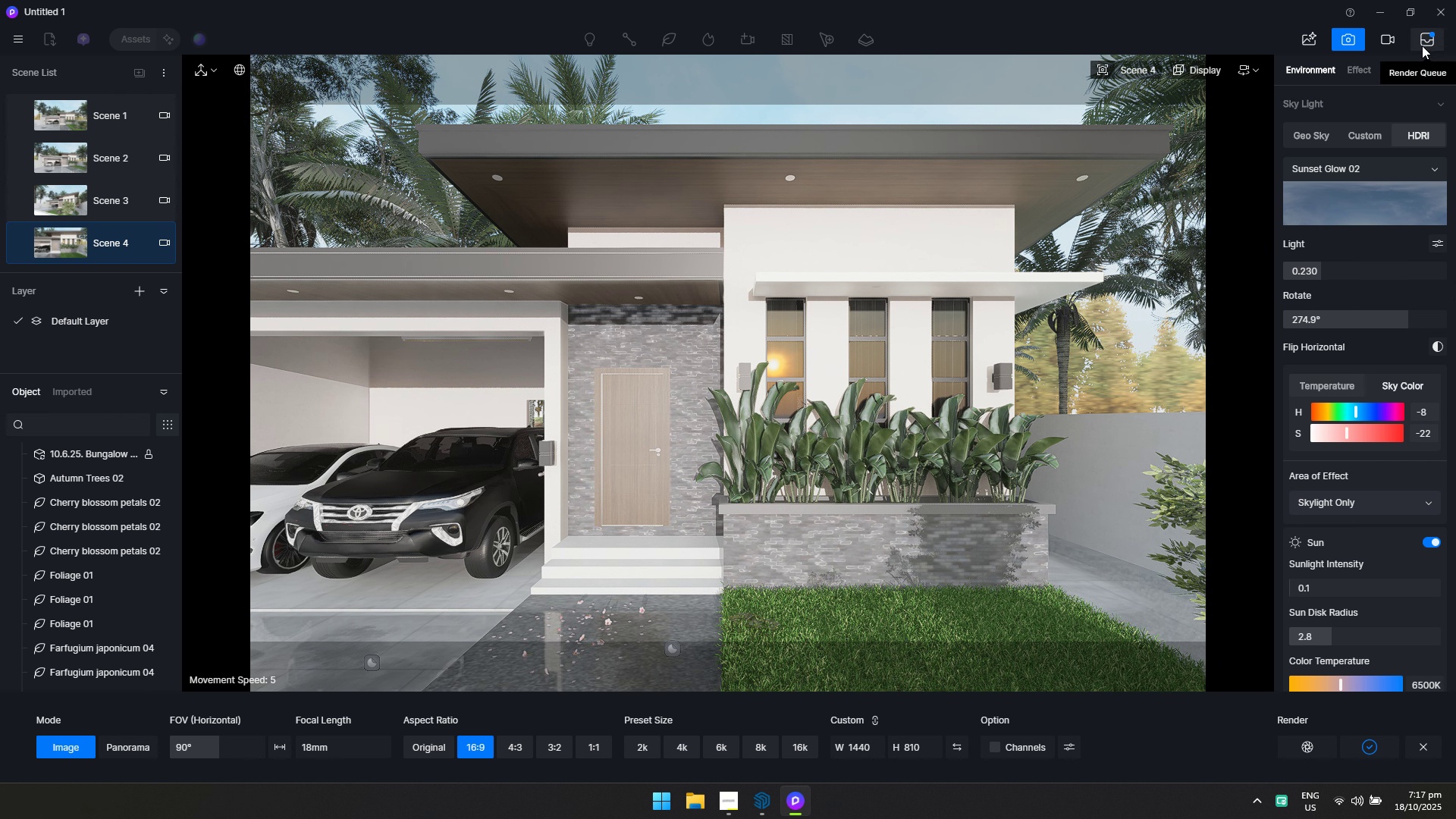 
left_click([1423, 41])
 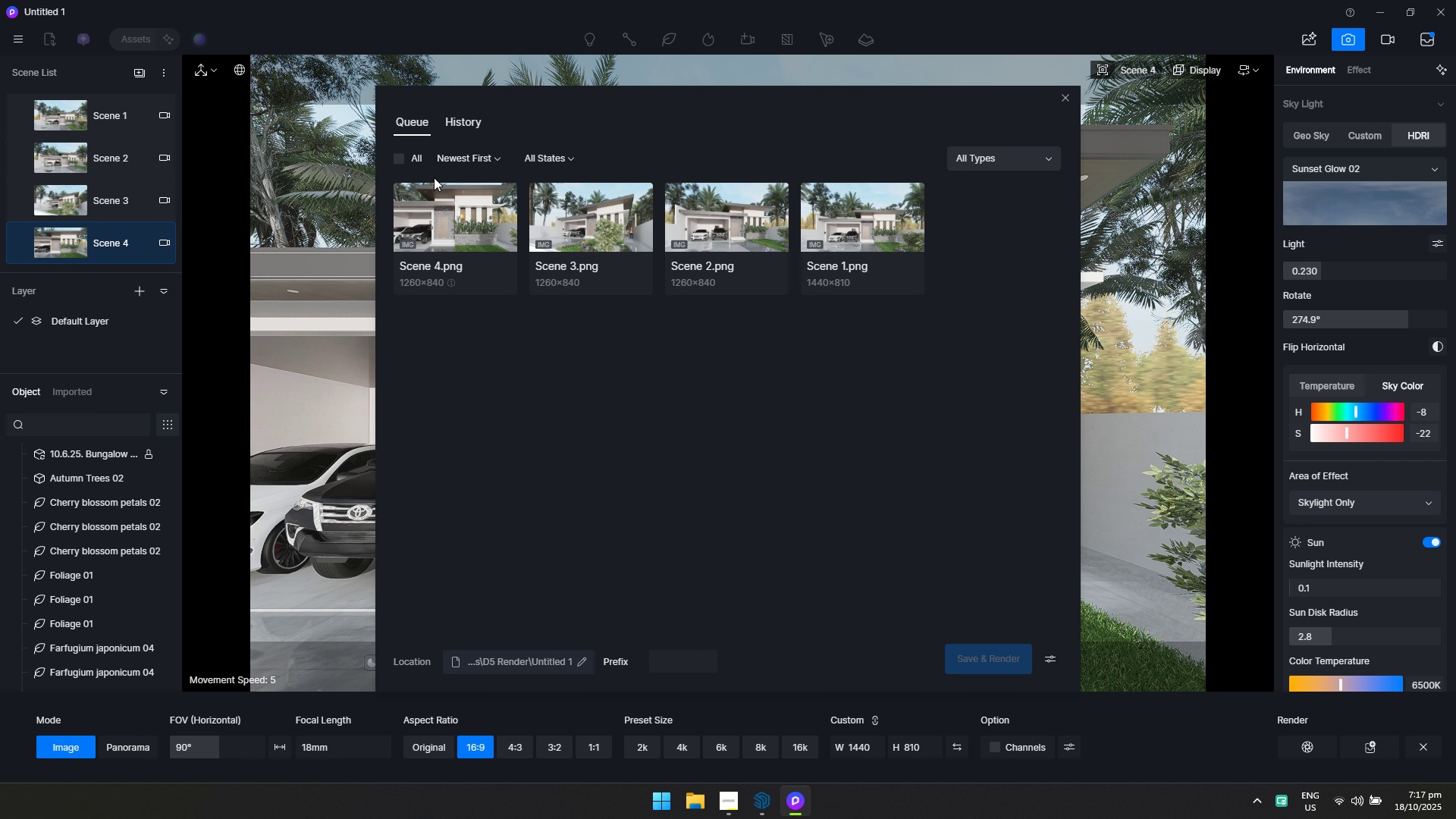 
left_click([401, 161])
 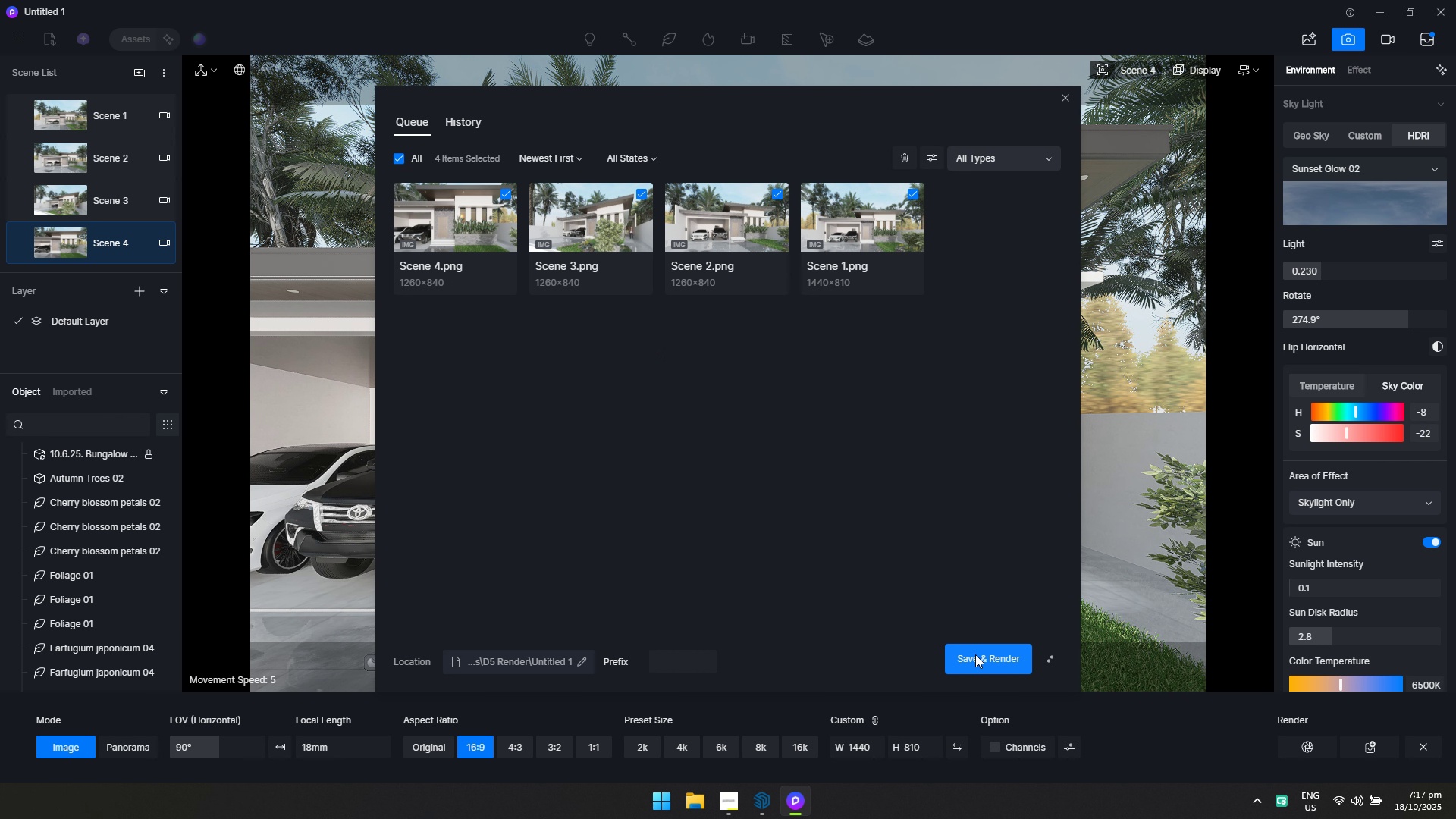 
left_click([506, 659])
 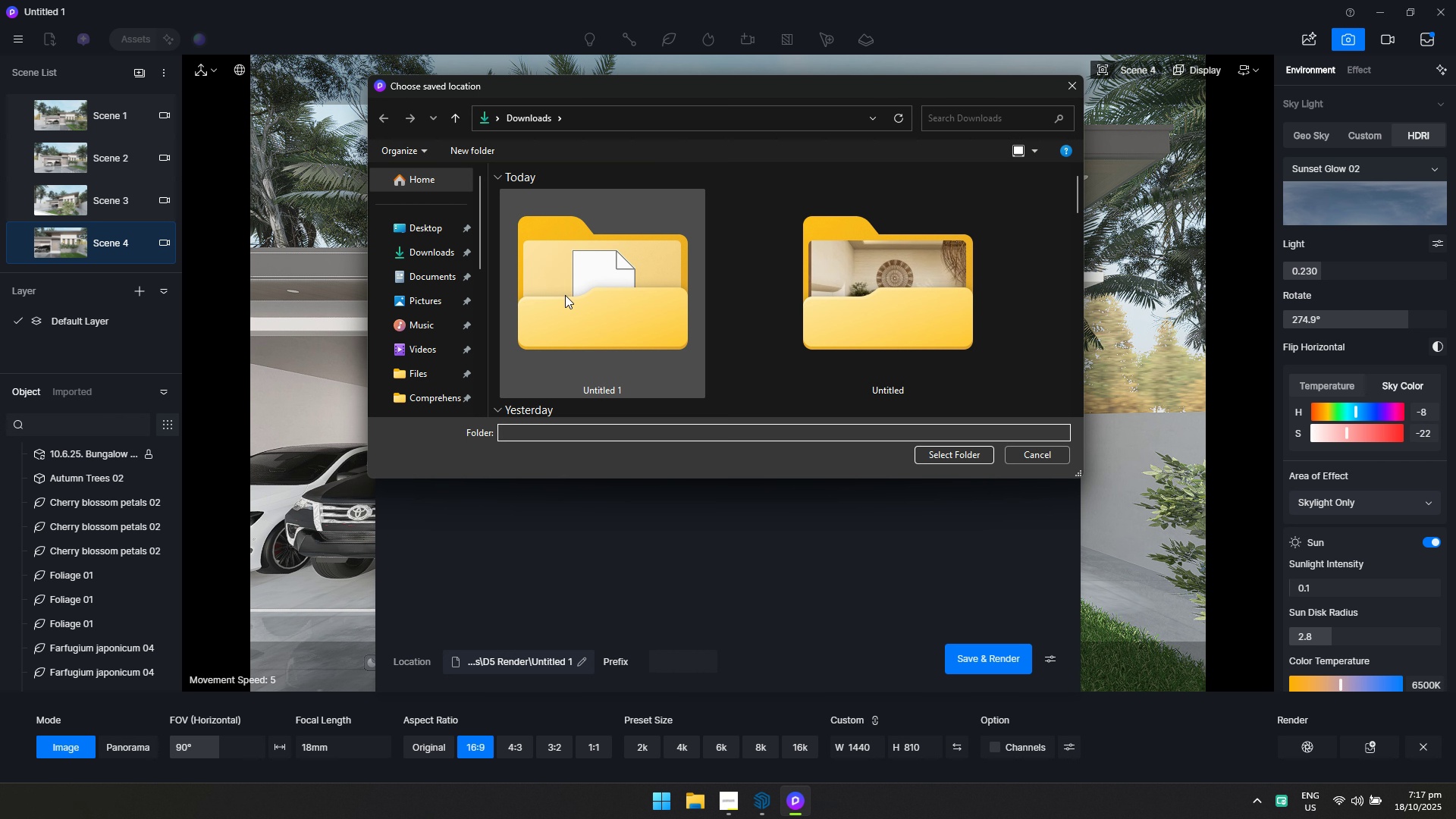 
double_click([565, 295])
 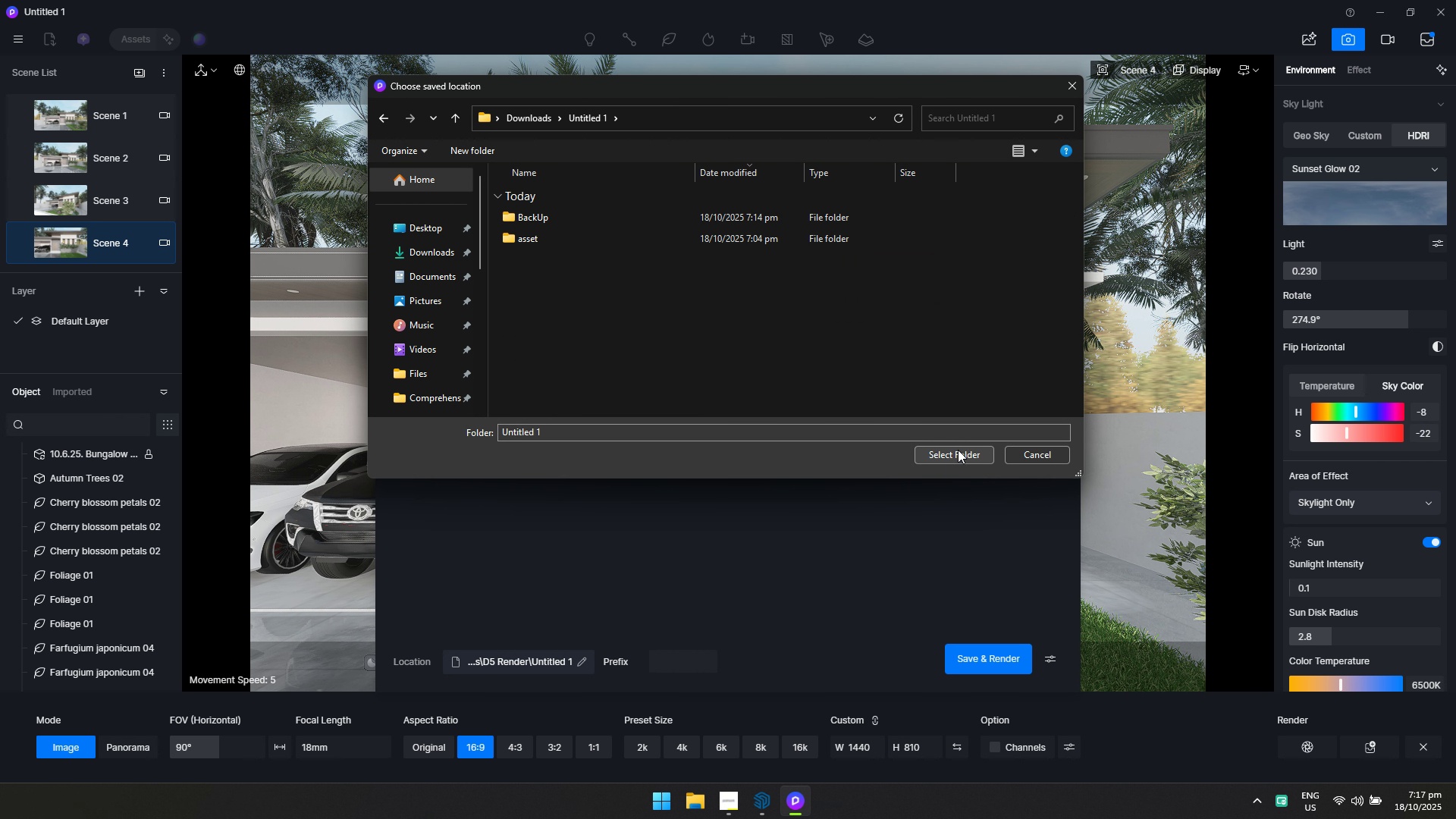 
left_click([958, 450])
 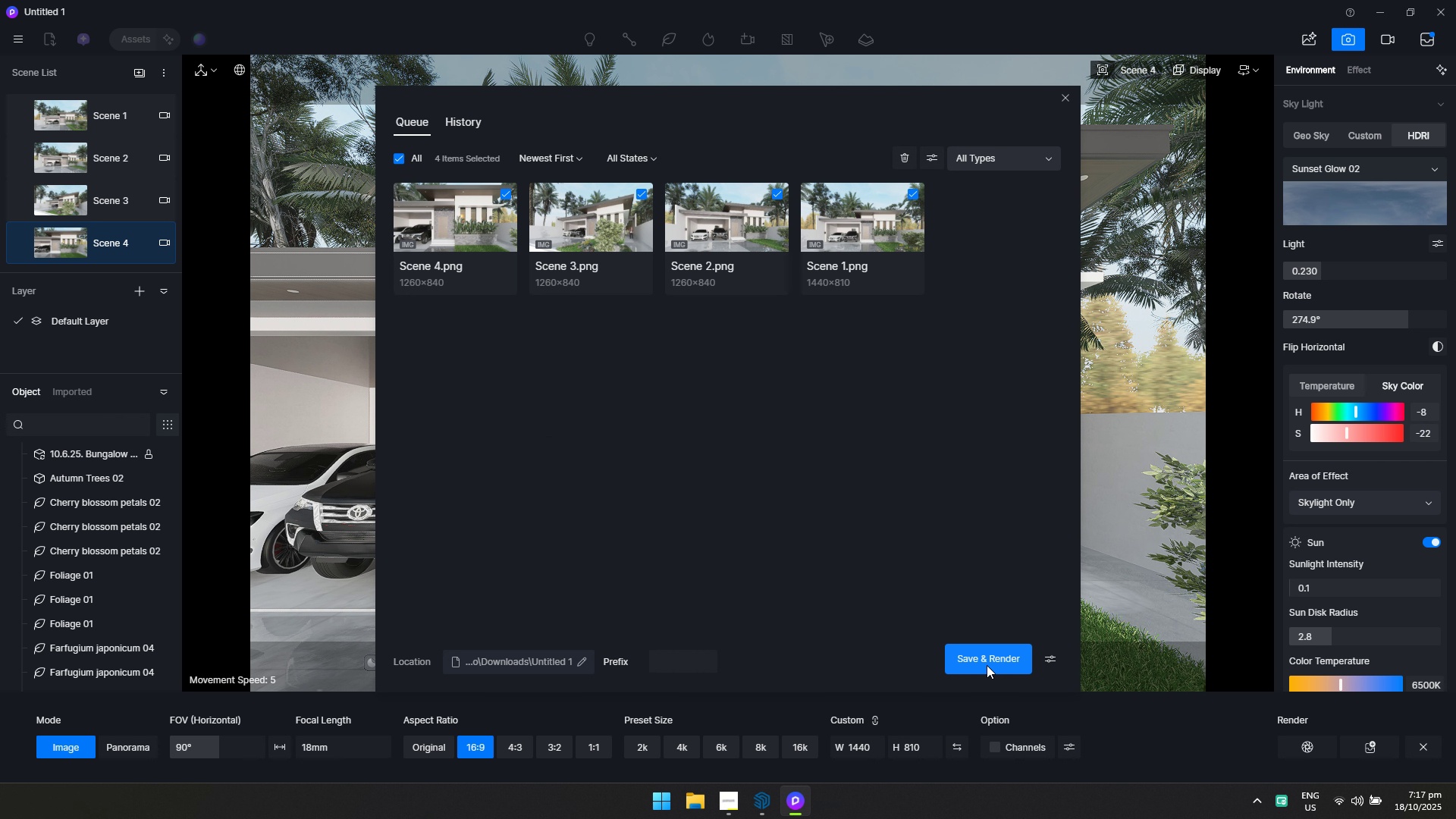 
double_click([987, 665])
 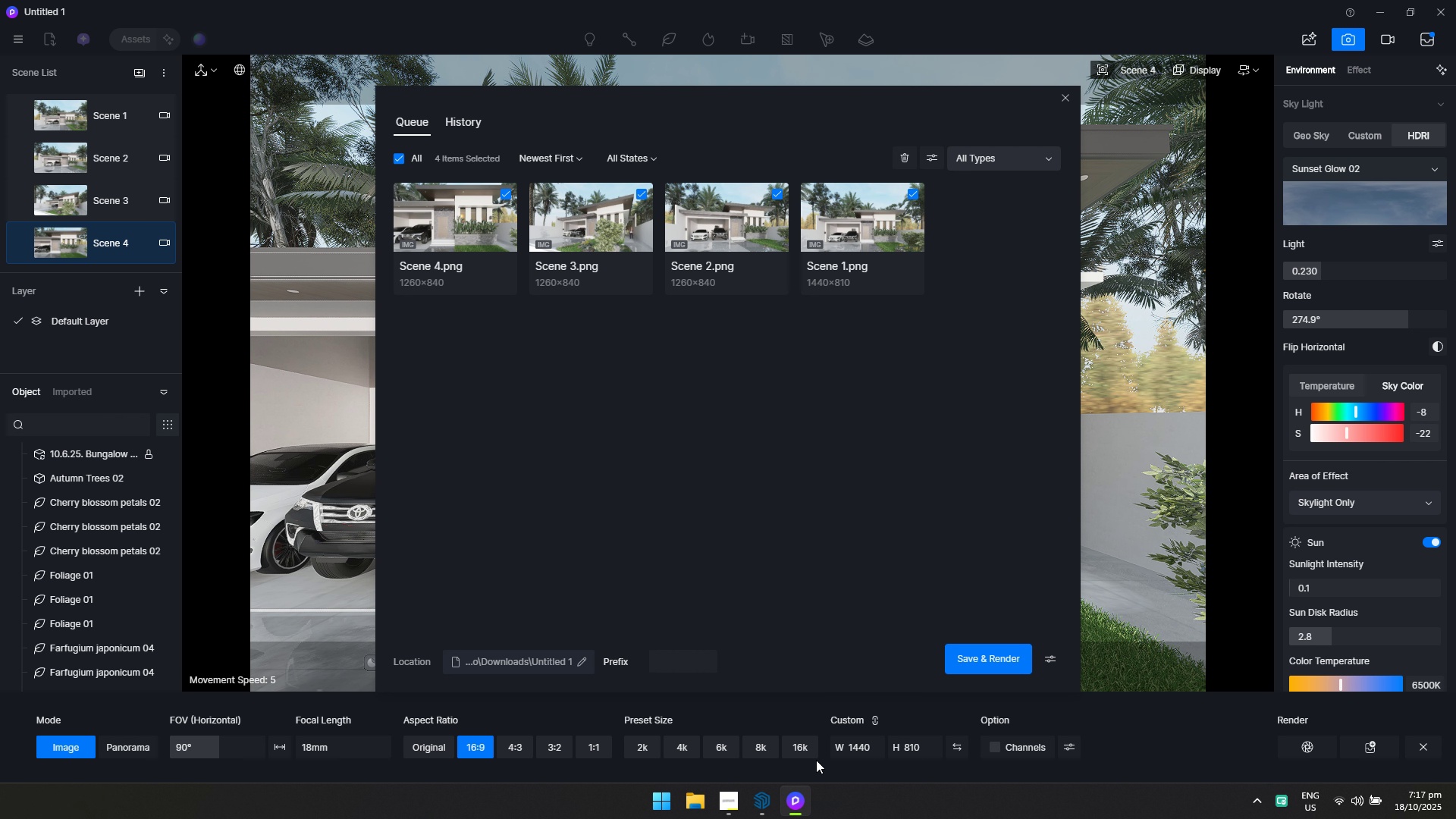 
left_click([739, 804])